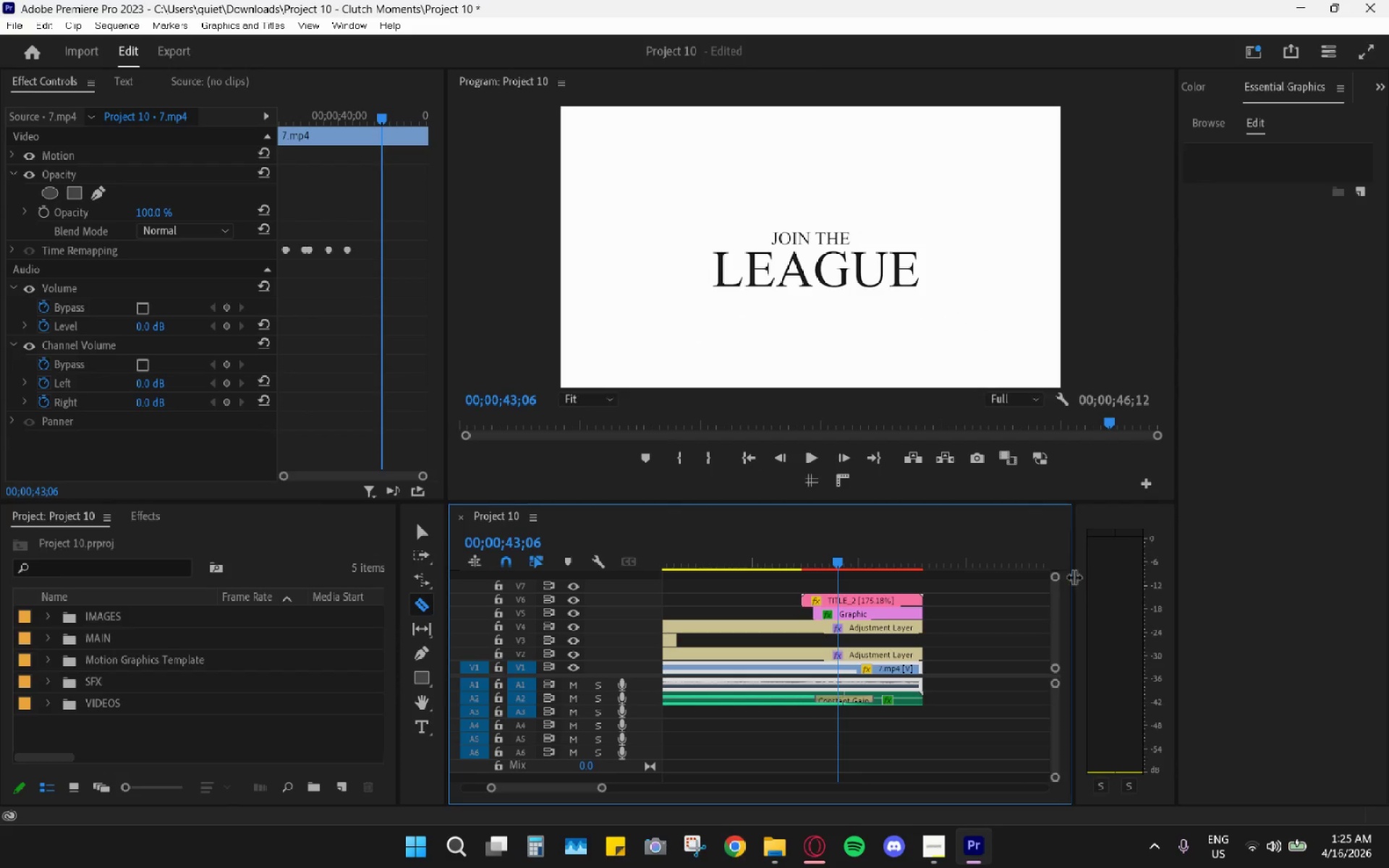 
left_click_drag(start_coordinate=[1050, 586], to_coordinate=[1050, 606])
 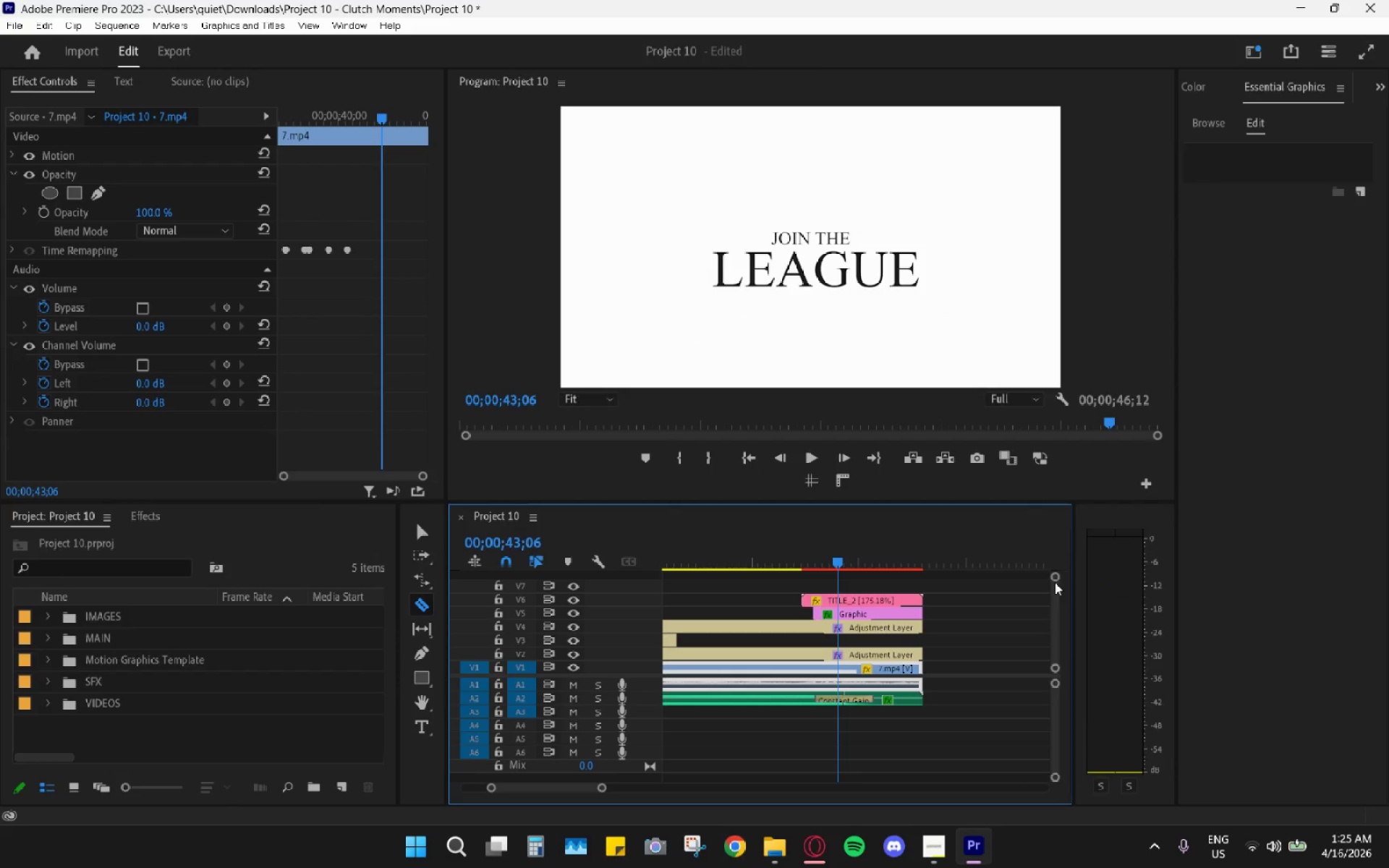 
left_click_drag(start_coordinate=[1053, 572], to_coordinate=[1055, 529])
 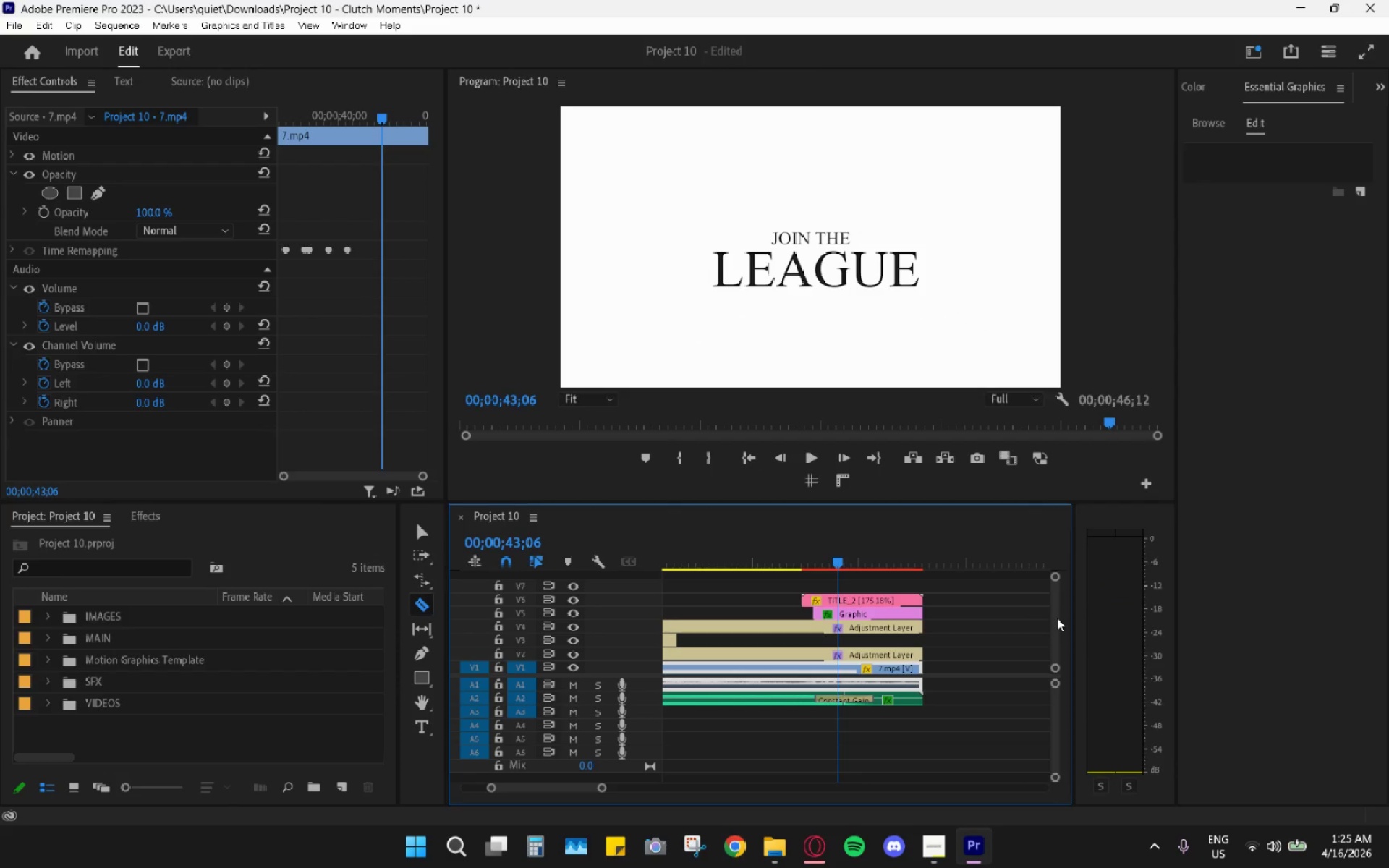 
left_click_drag(start_coordinate=[1057, 624], to_coordinate=[1055, 677])
 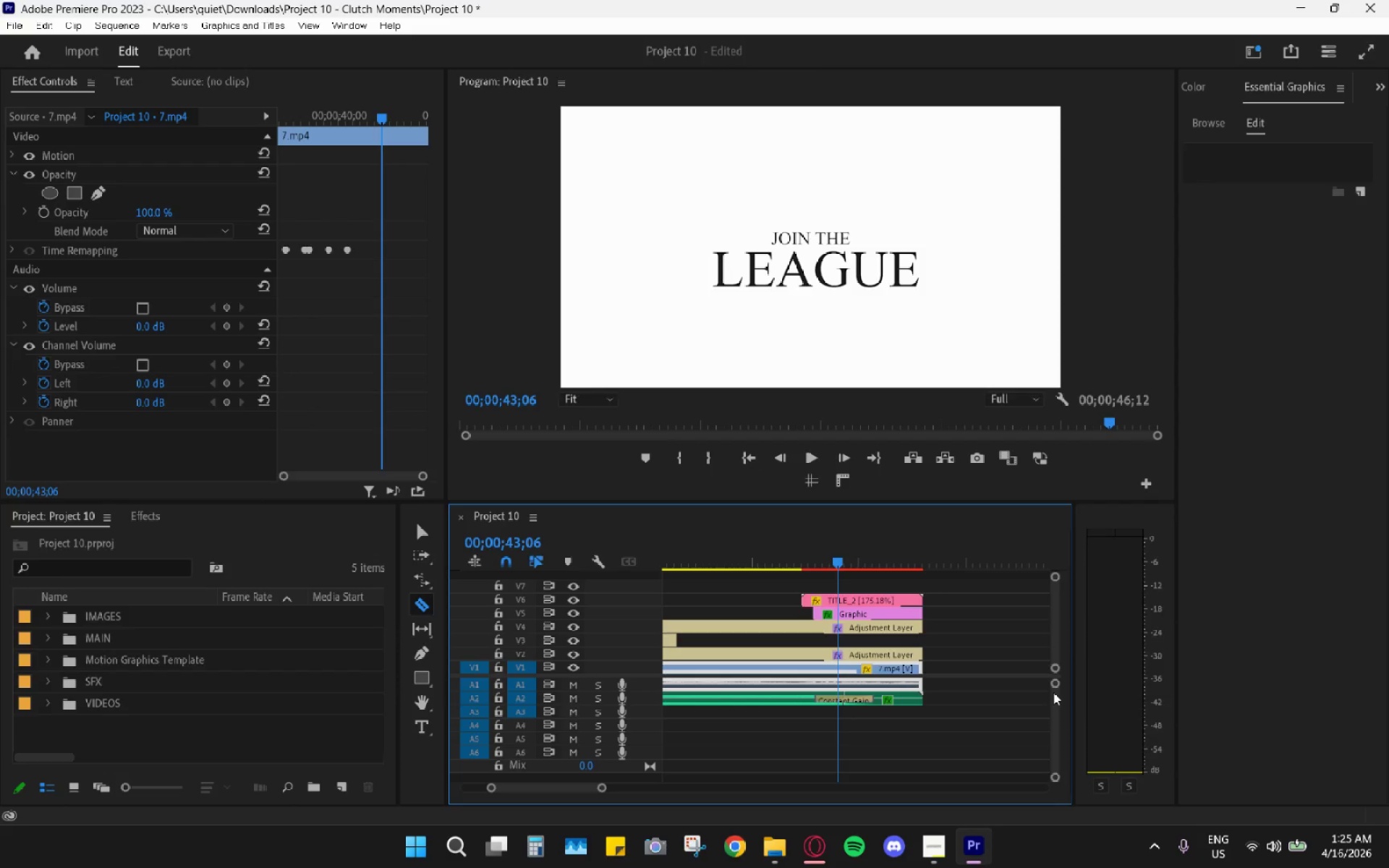 
left_click_drag(start_coordinate=[1054, 684], to_coordinate=[1055, 689])
 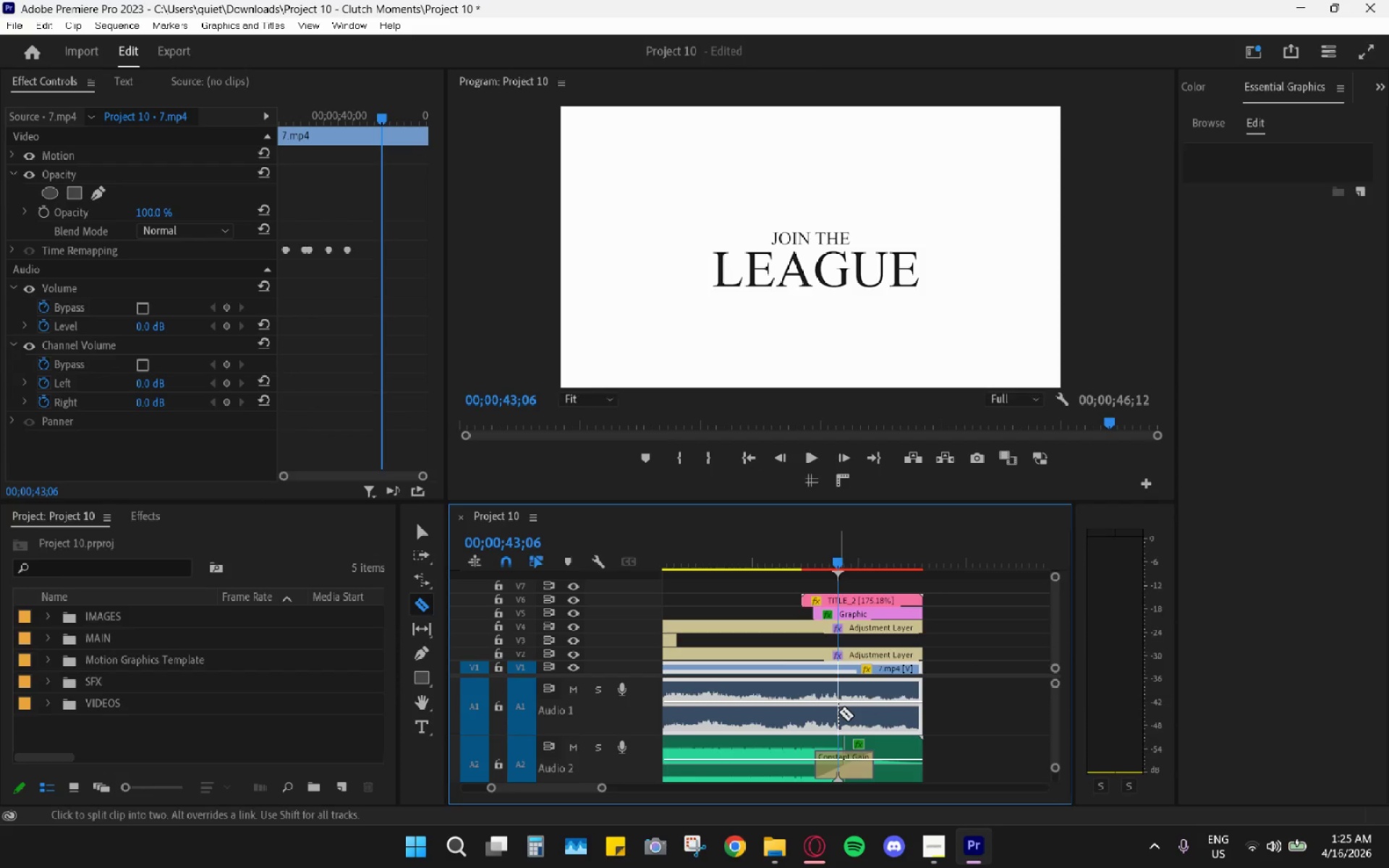 
key(C)
 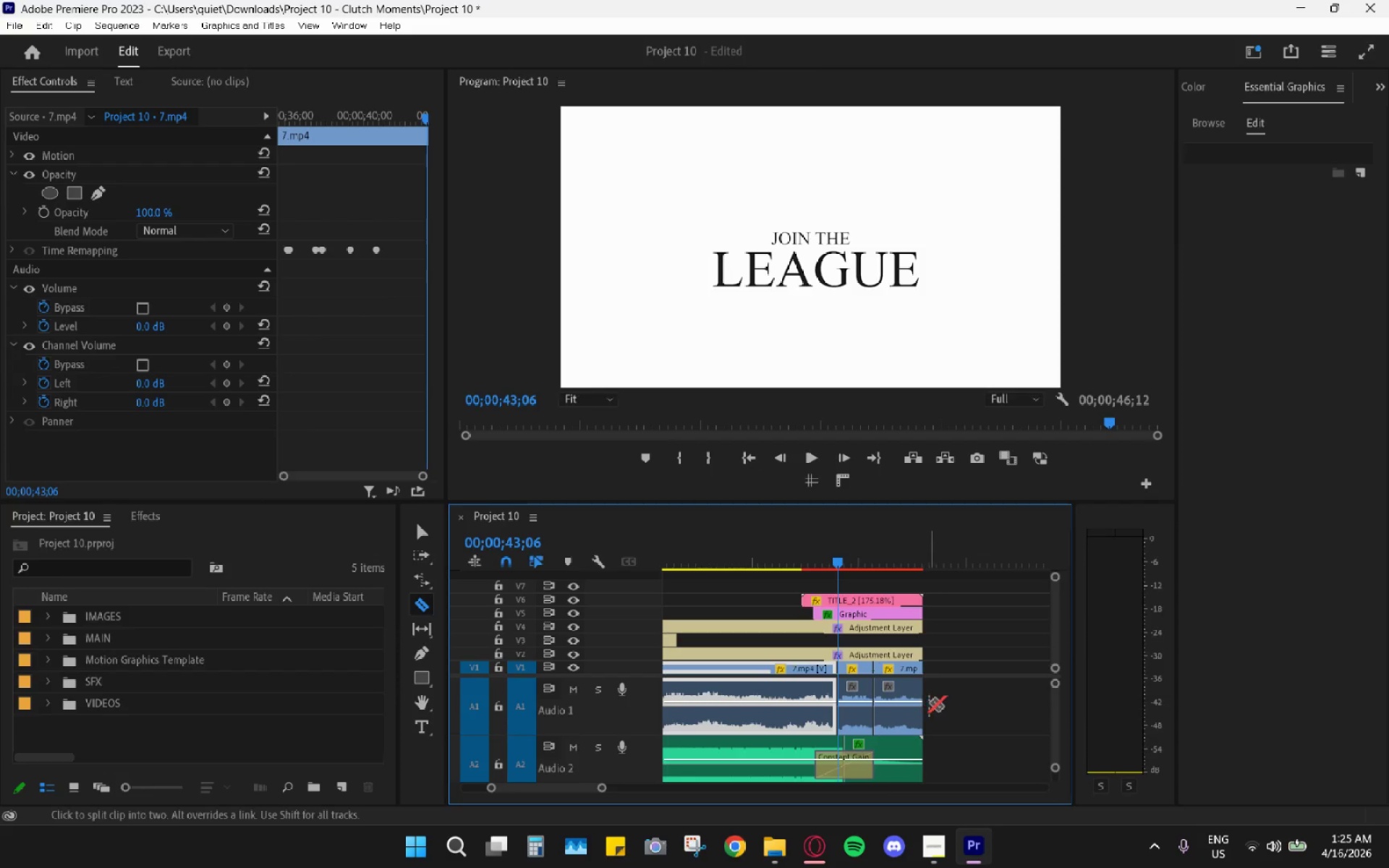 
key(Control+Z)
 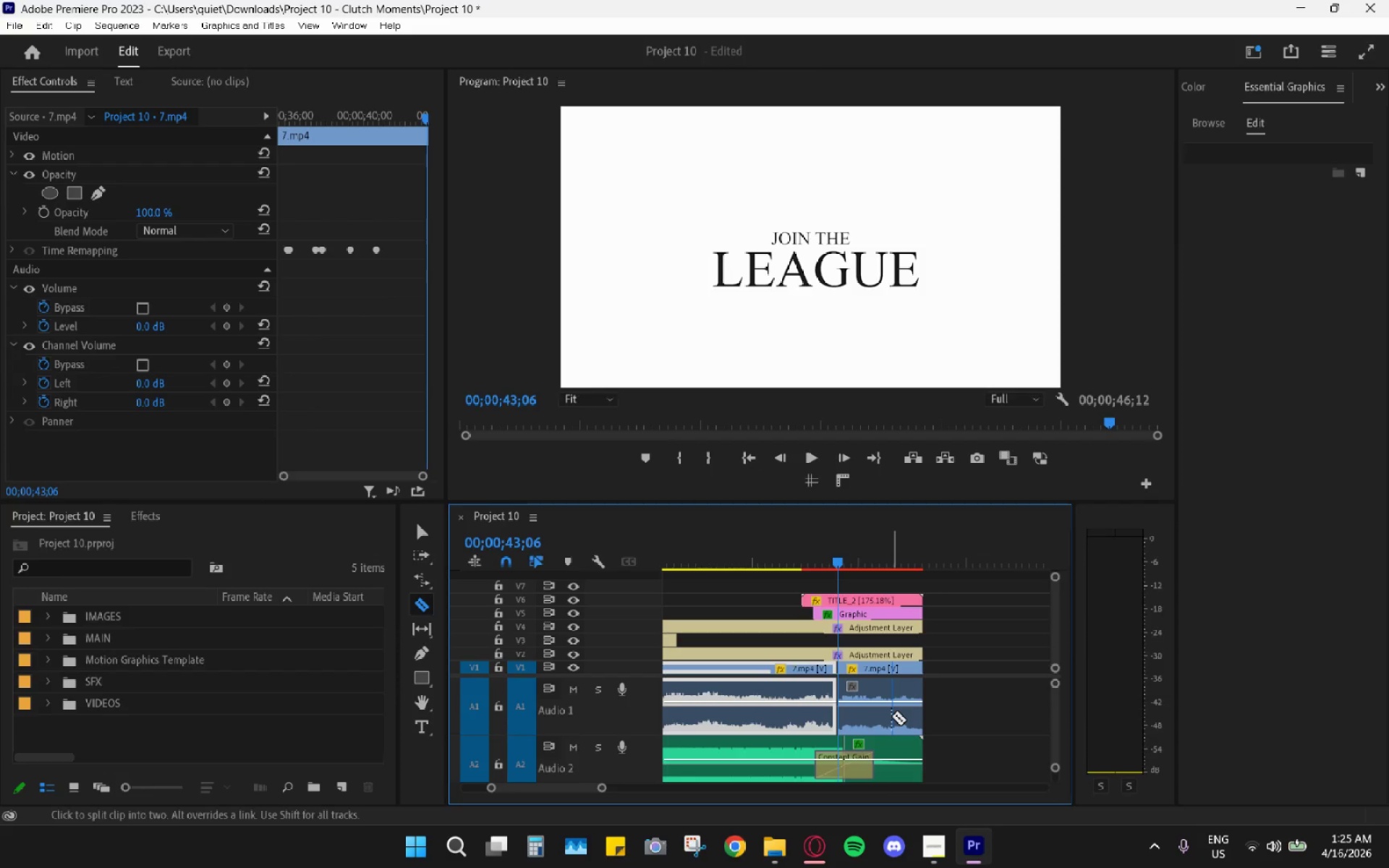 
key(V)
 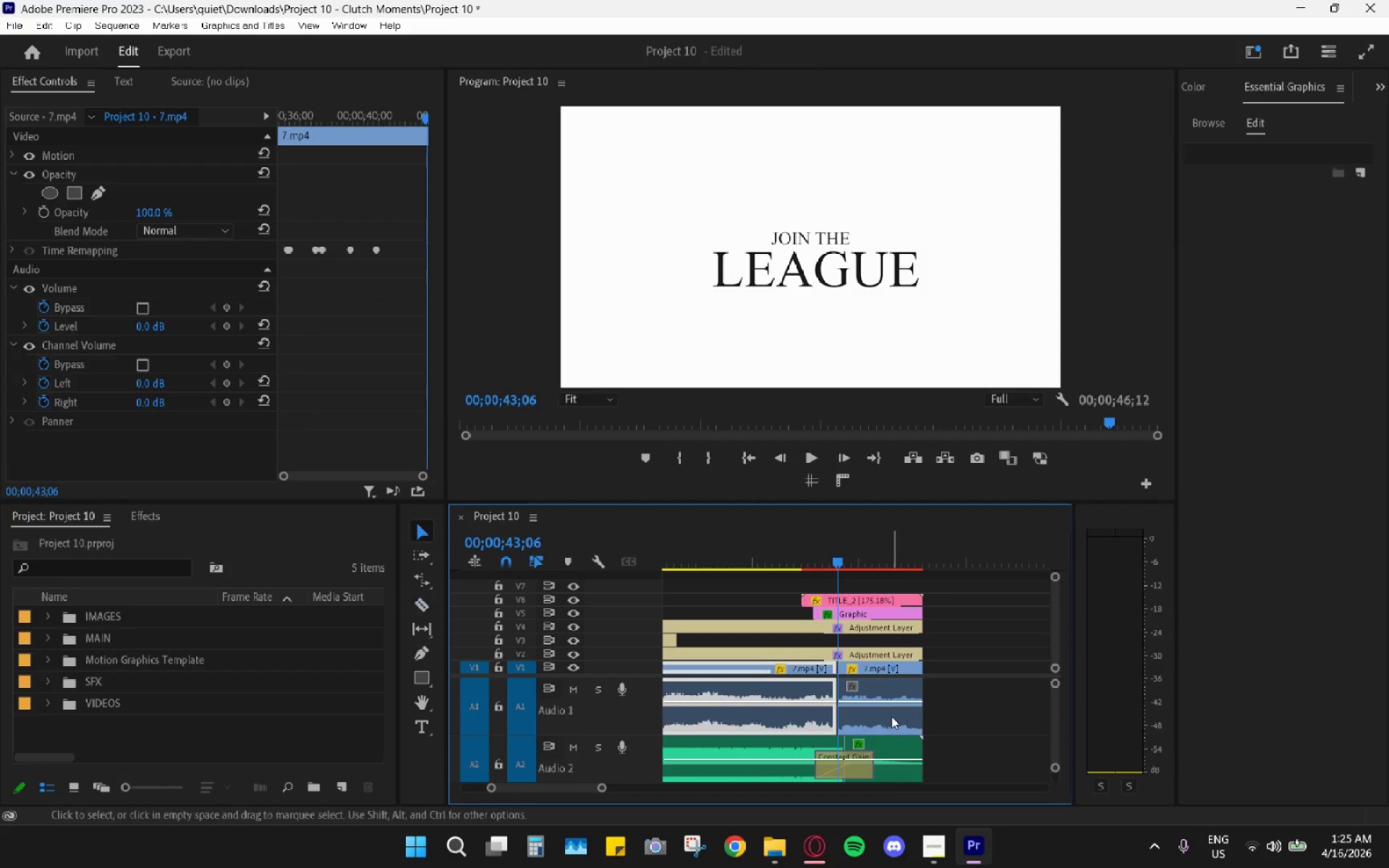 
left_click([891, 716])
 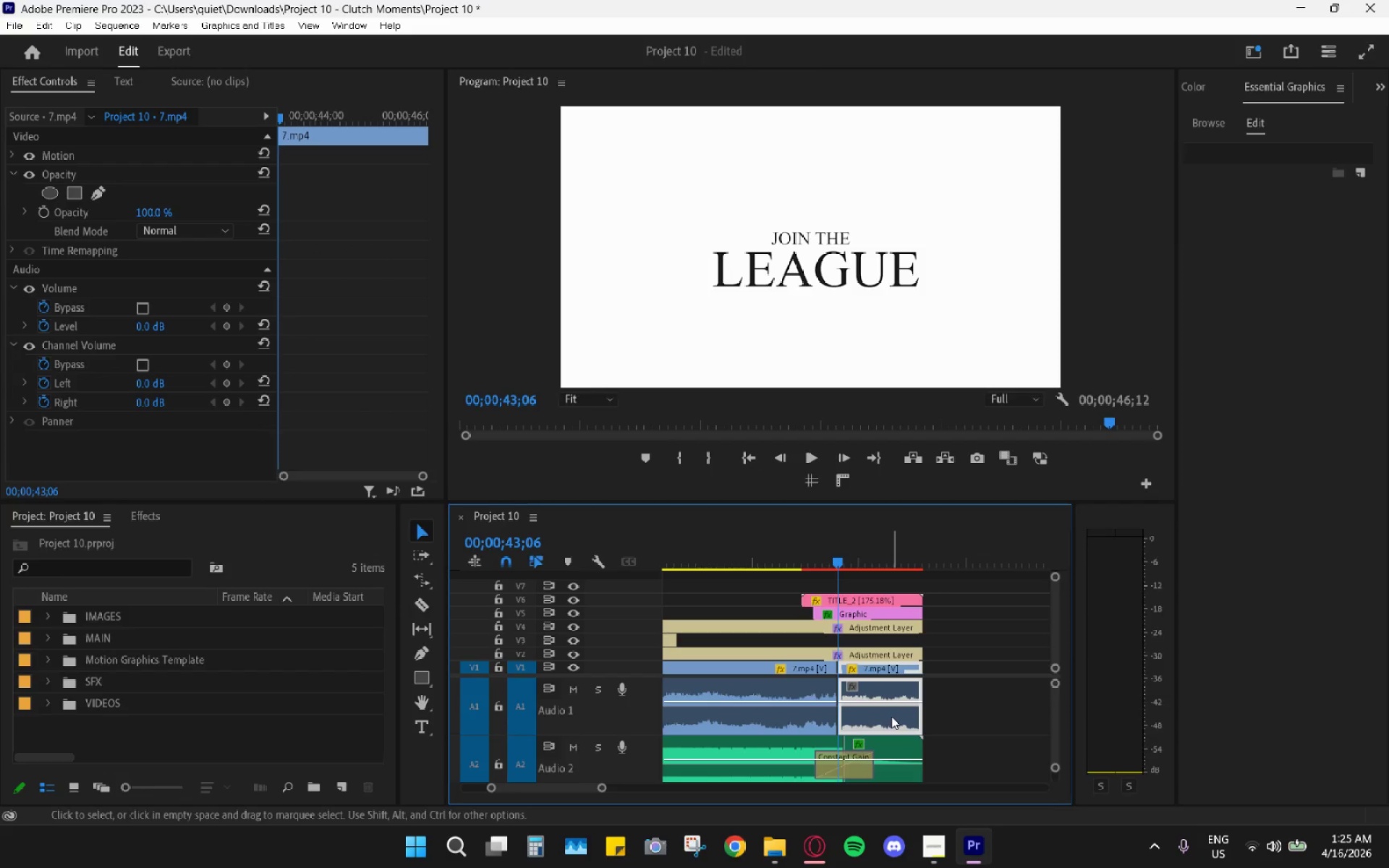 
left_click([948, 699])
 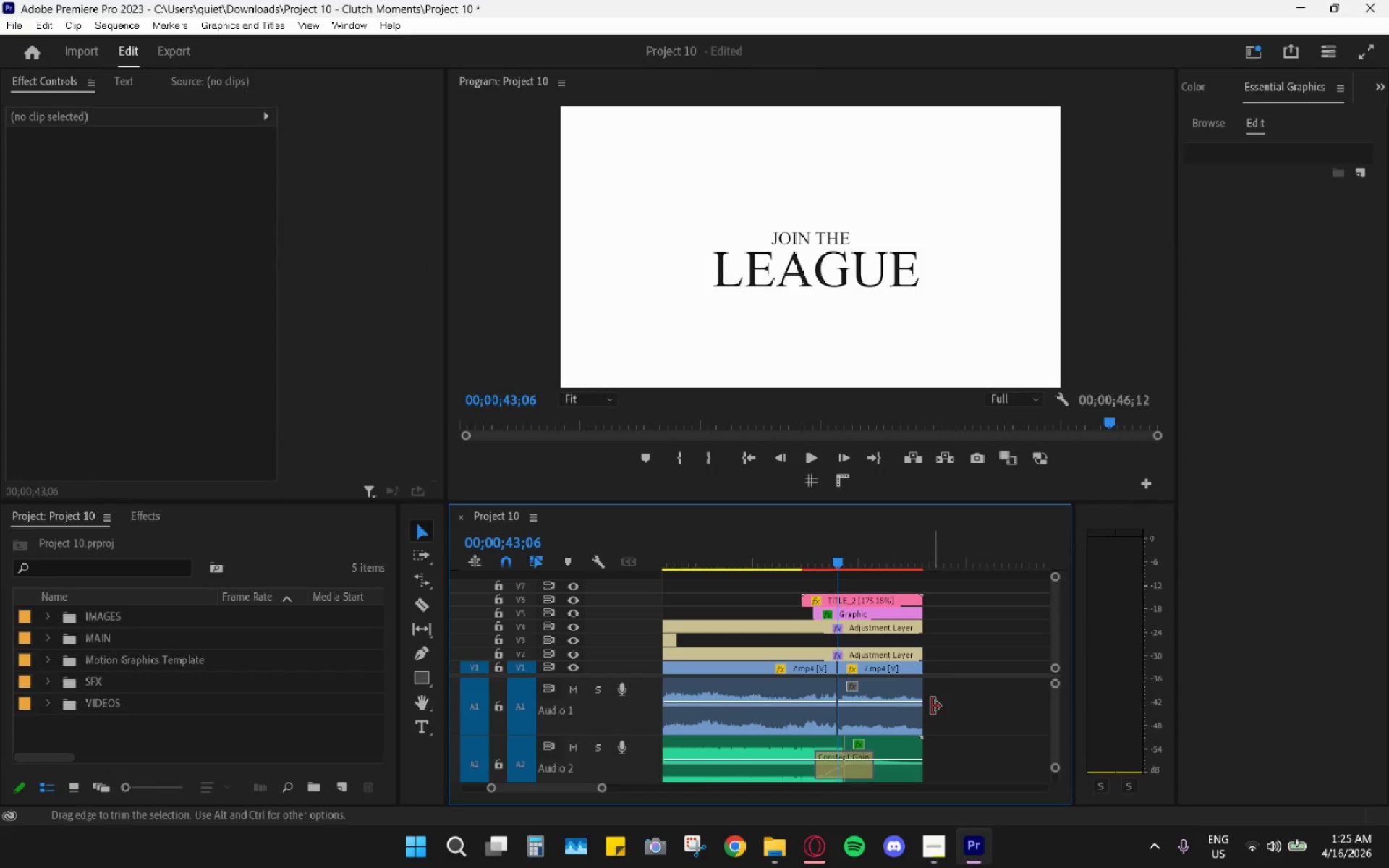 
hold_key(key=AltLeft, duration=0.86)
left_click([904, 712])
 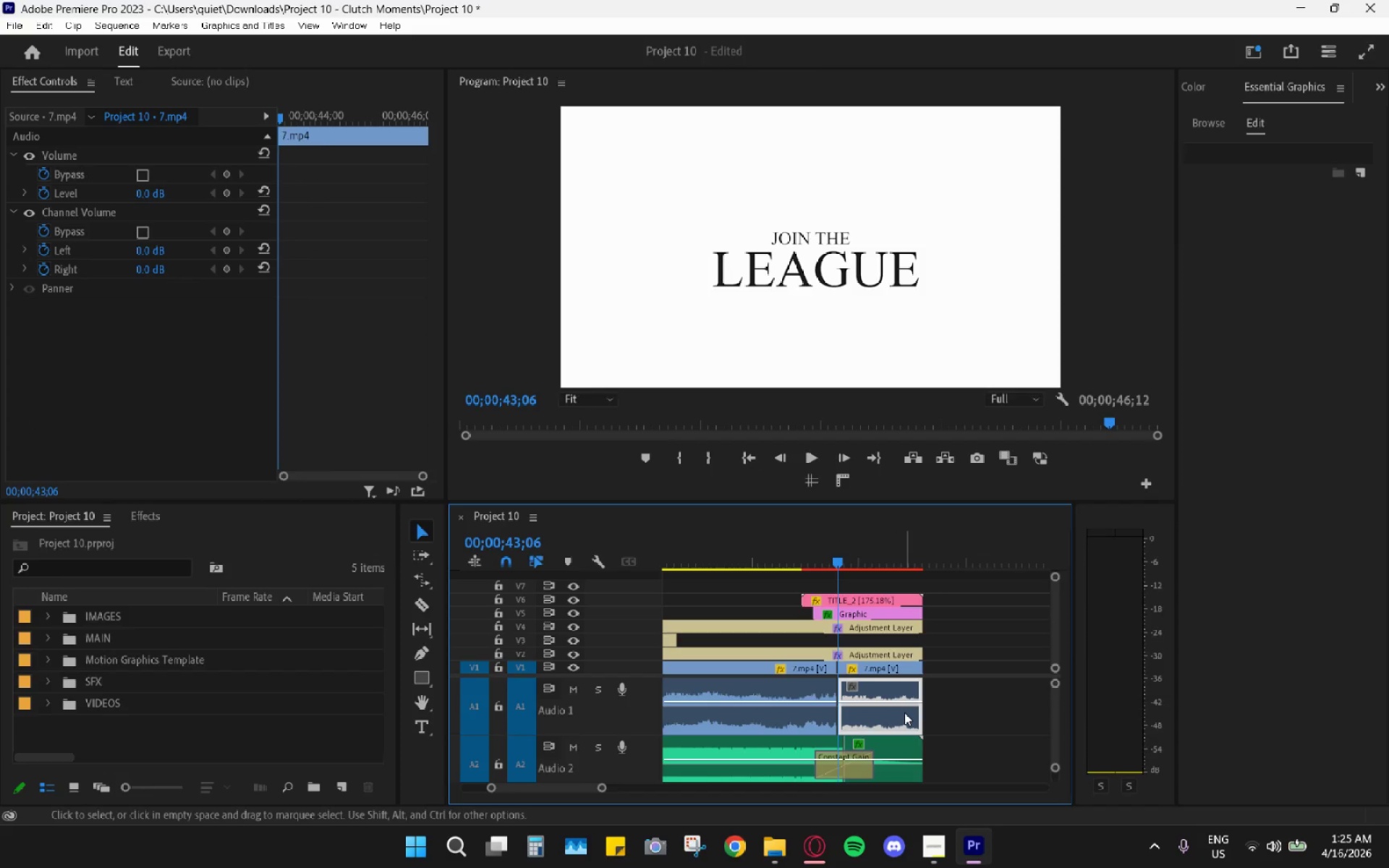 
key(H)
 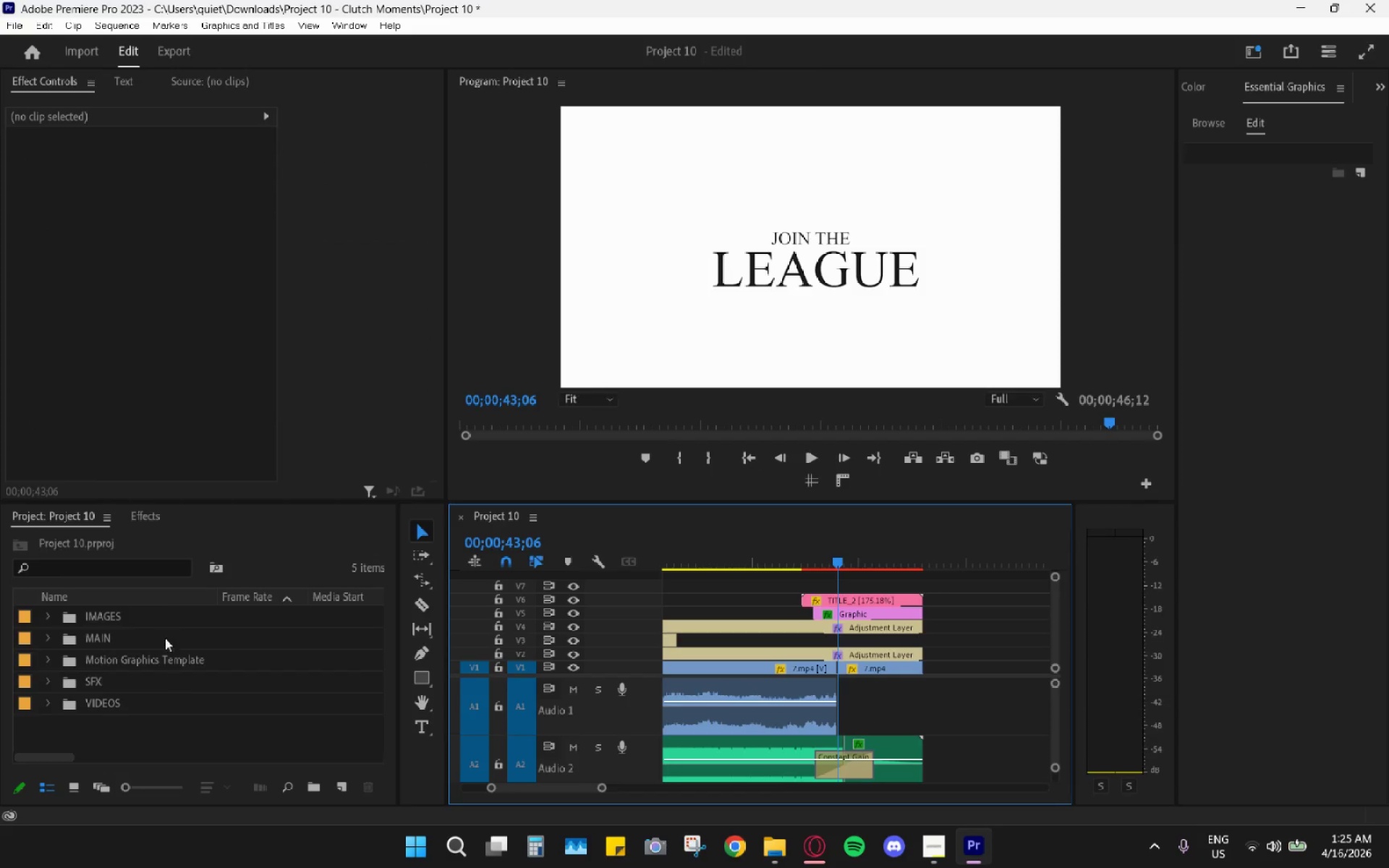 
double_click([147, 519])
 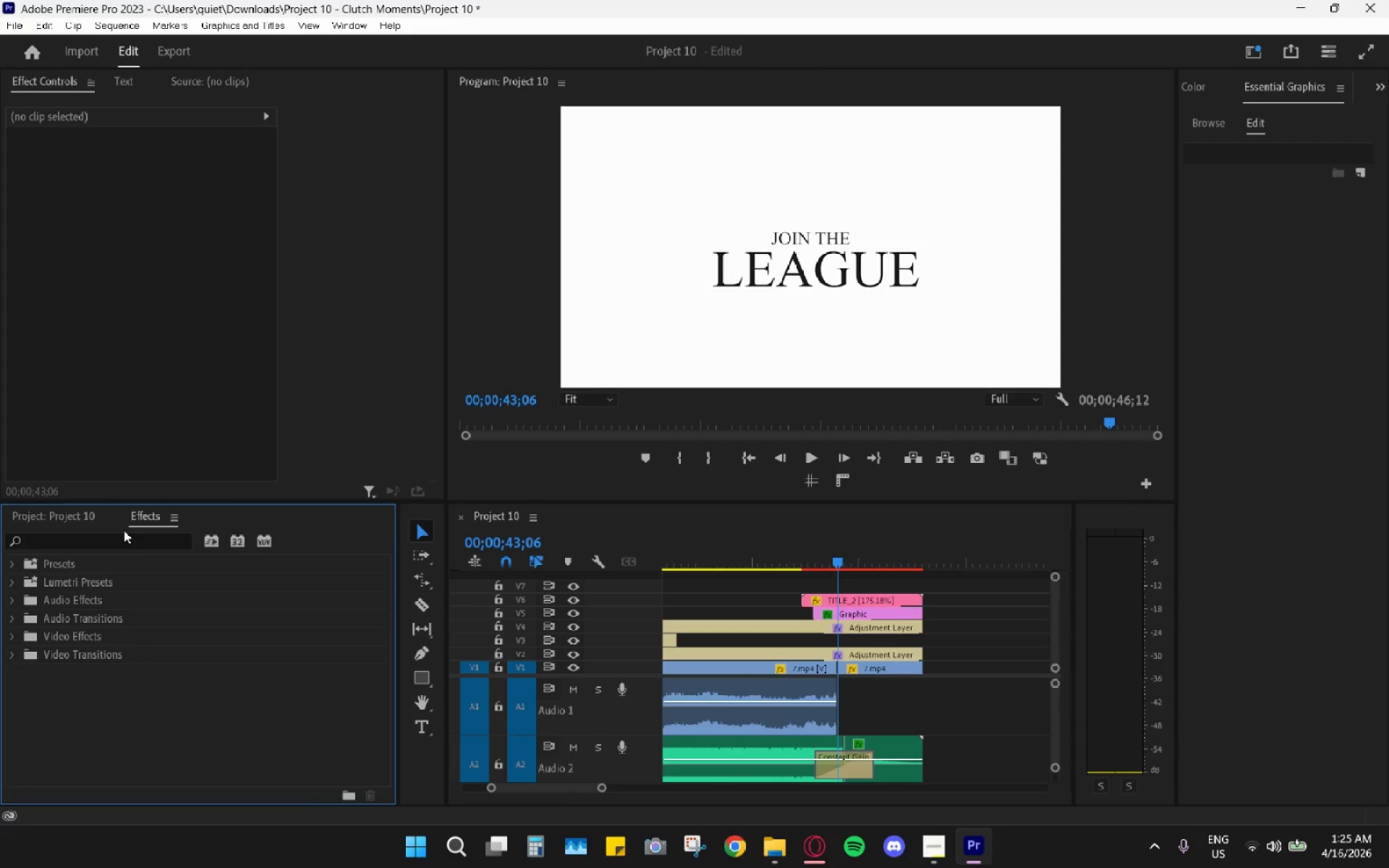 
triple_click([121, 532])
 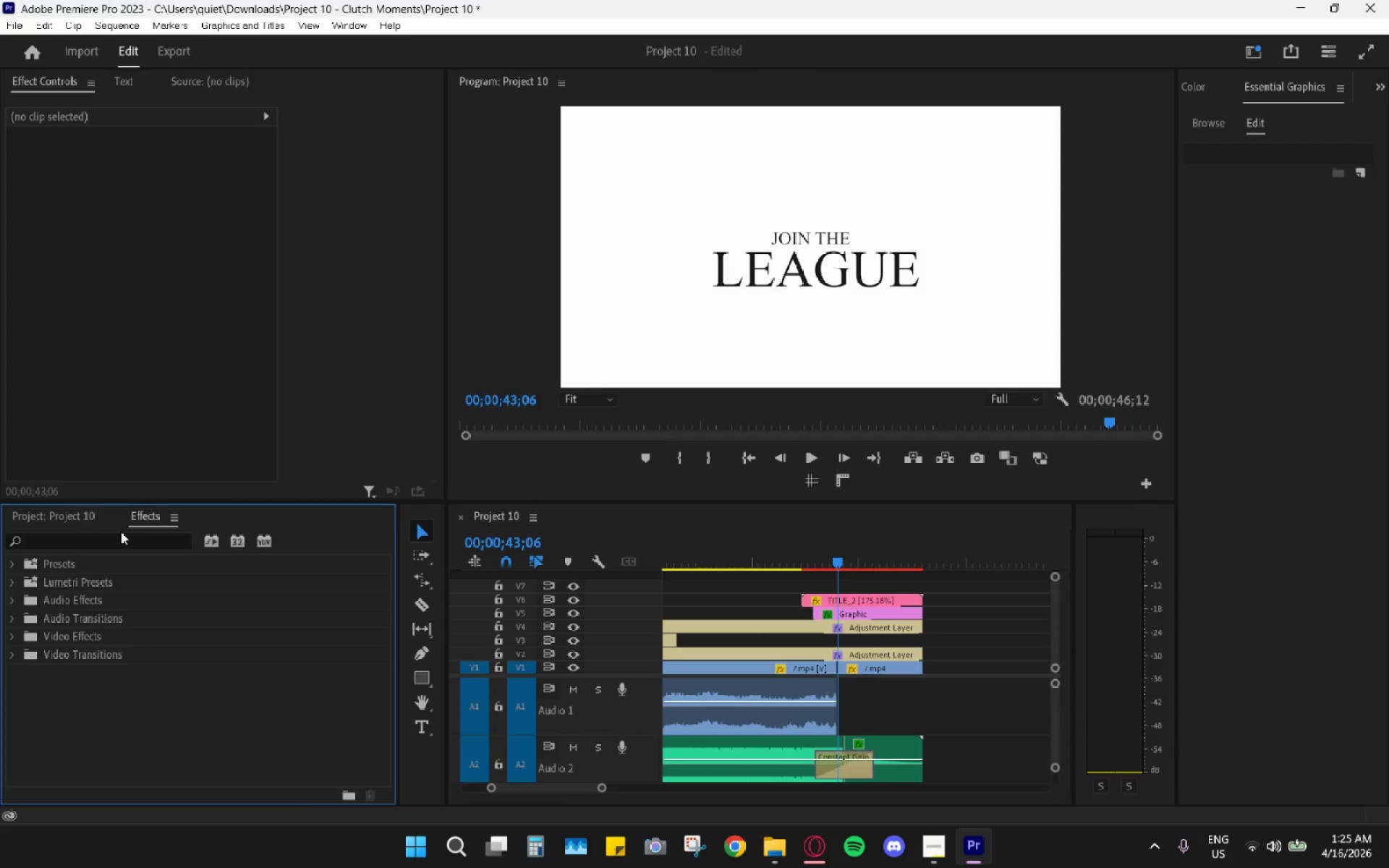 
triple_click([121, 532])
 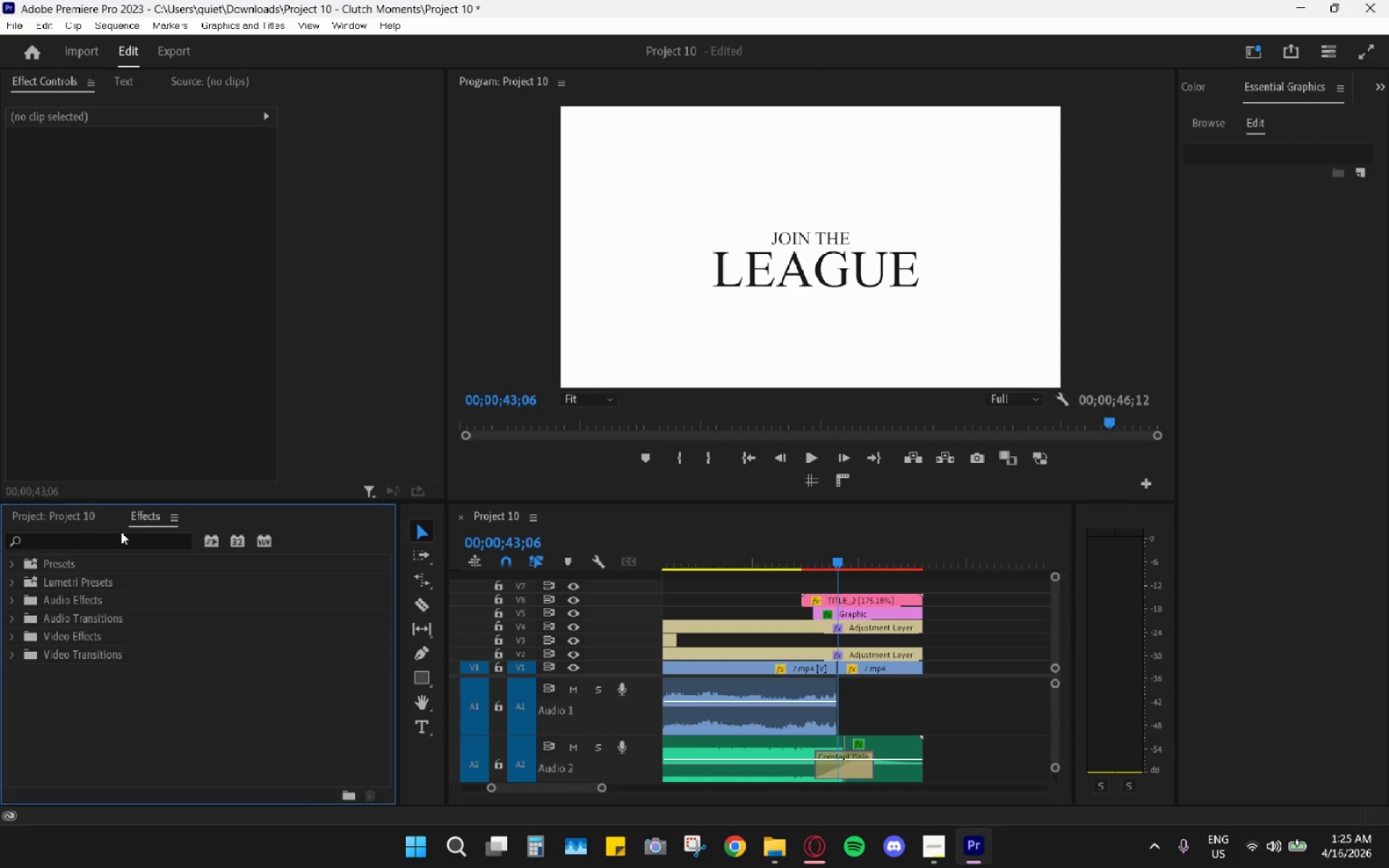 
triple_click([121, 532])
 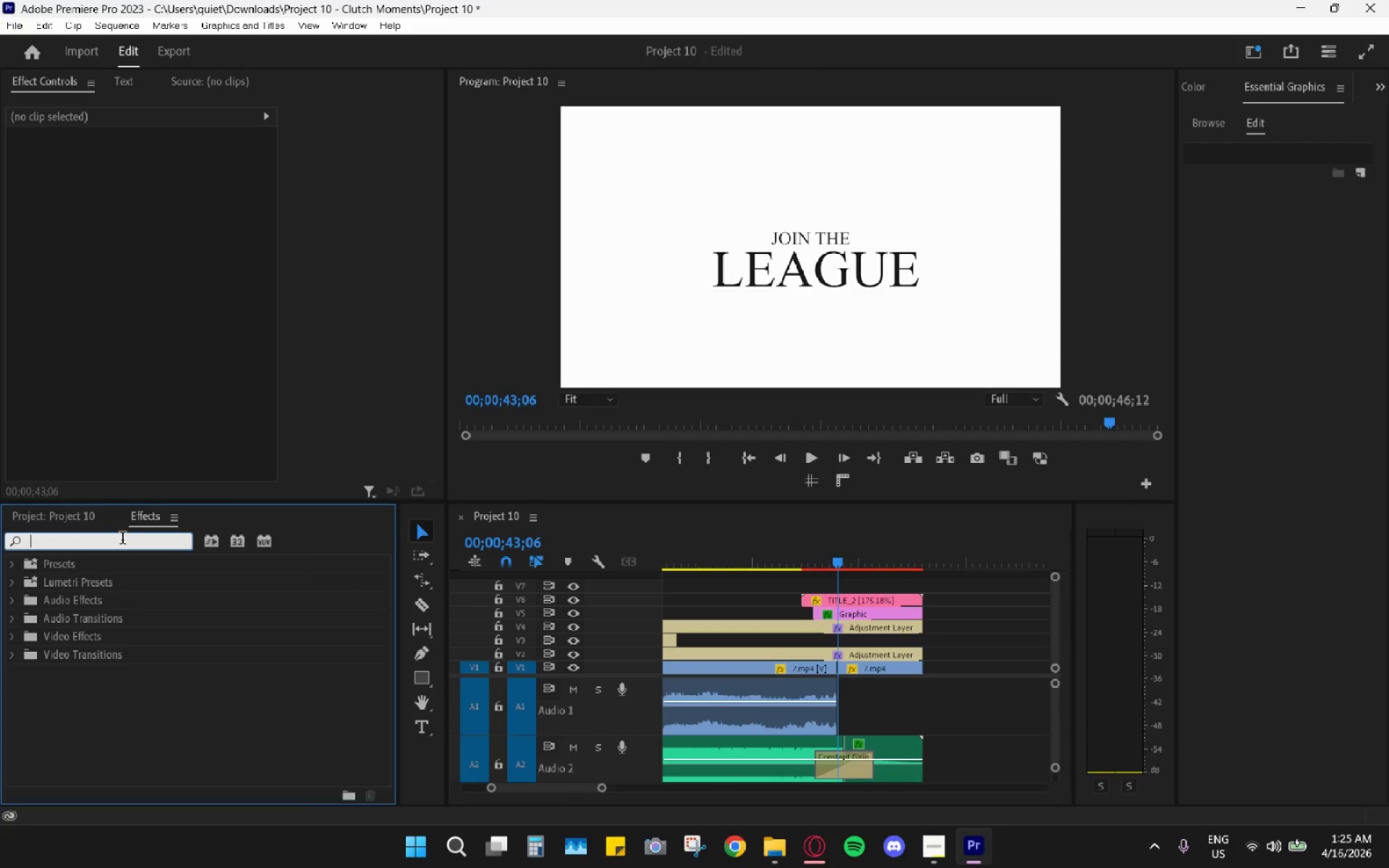 
type(consta)
 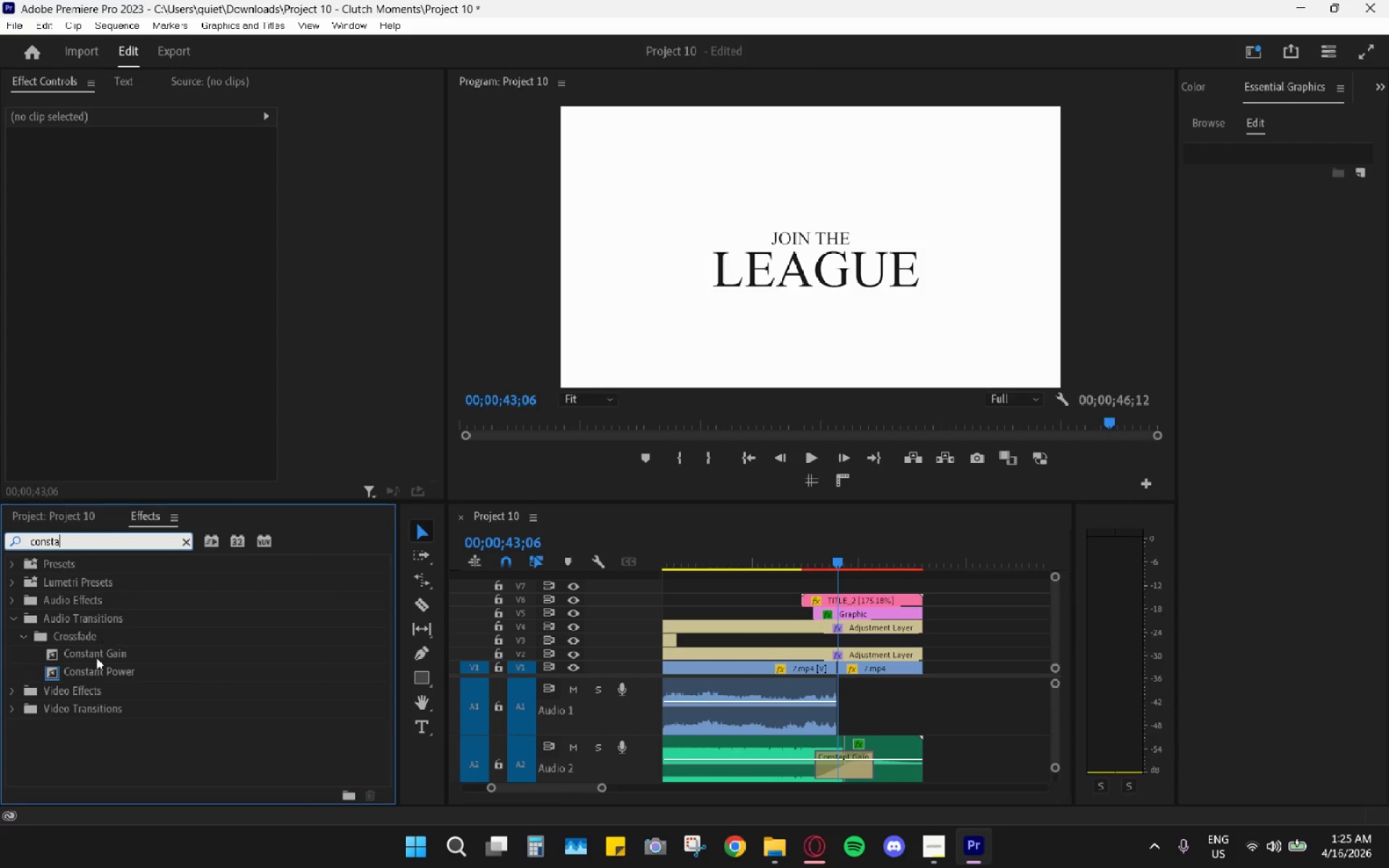 
left_click_drag(start_coordinate=[96, 658], to_coordinate=[825, 705])
 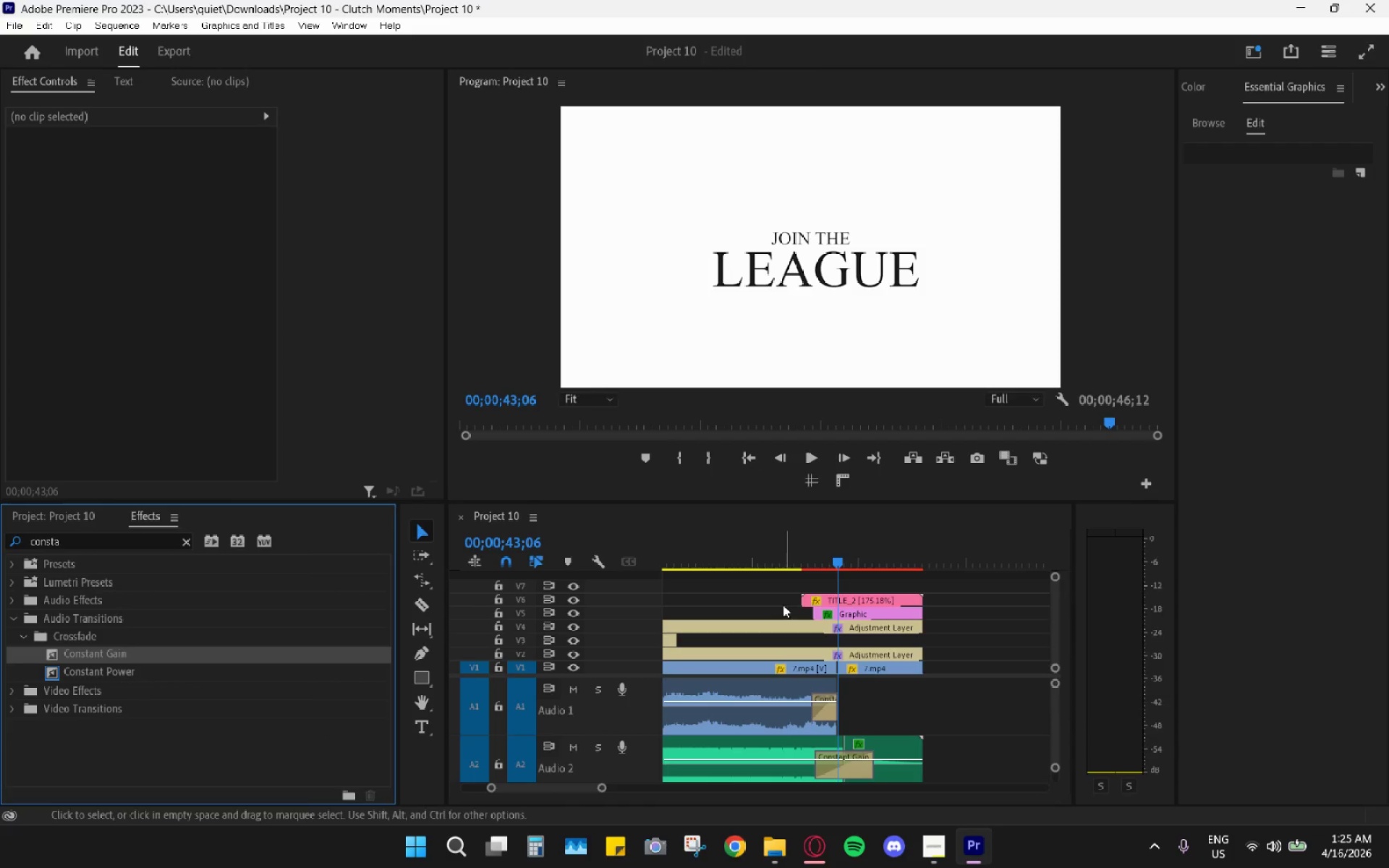 
left_click_drag(start_coordinate=[789, 554], to_coordinate=[784, 550])
 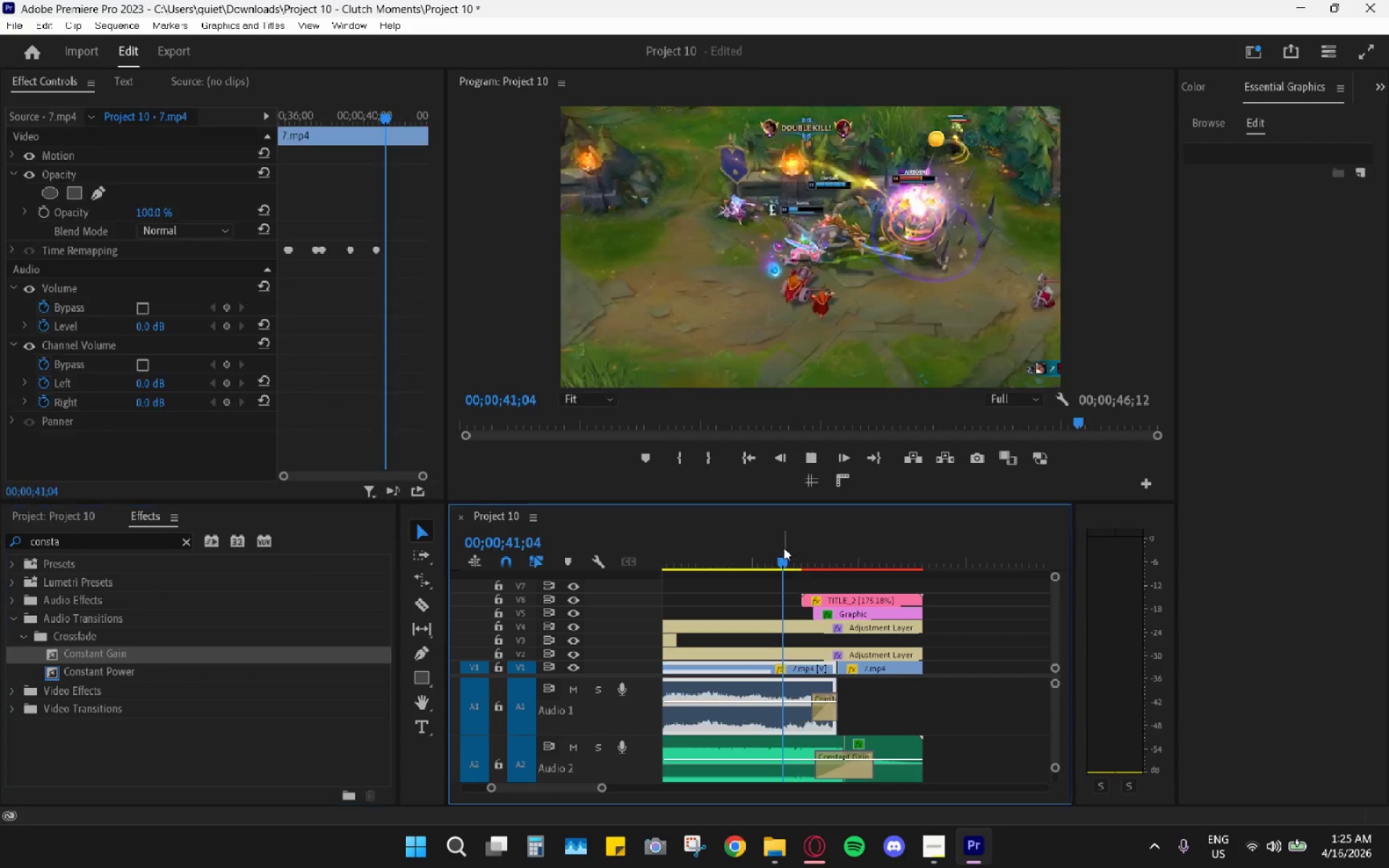 
key(Space)
 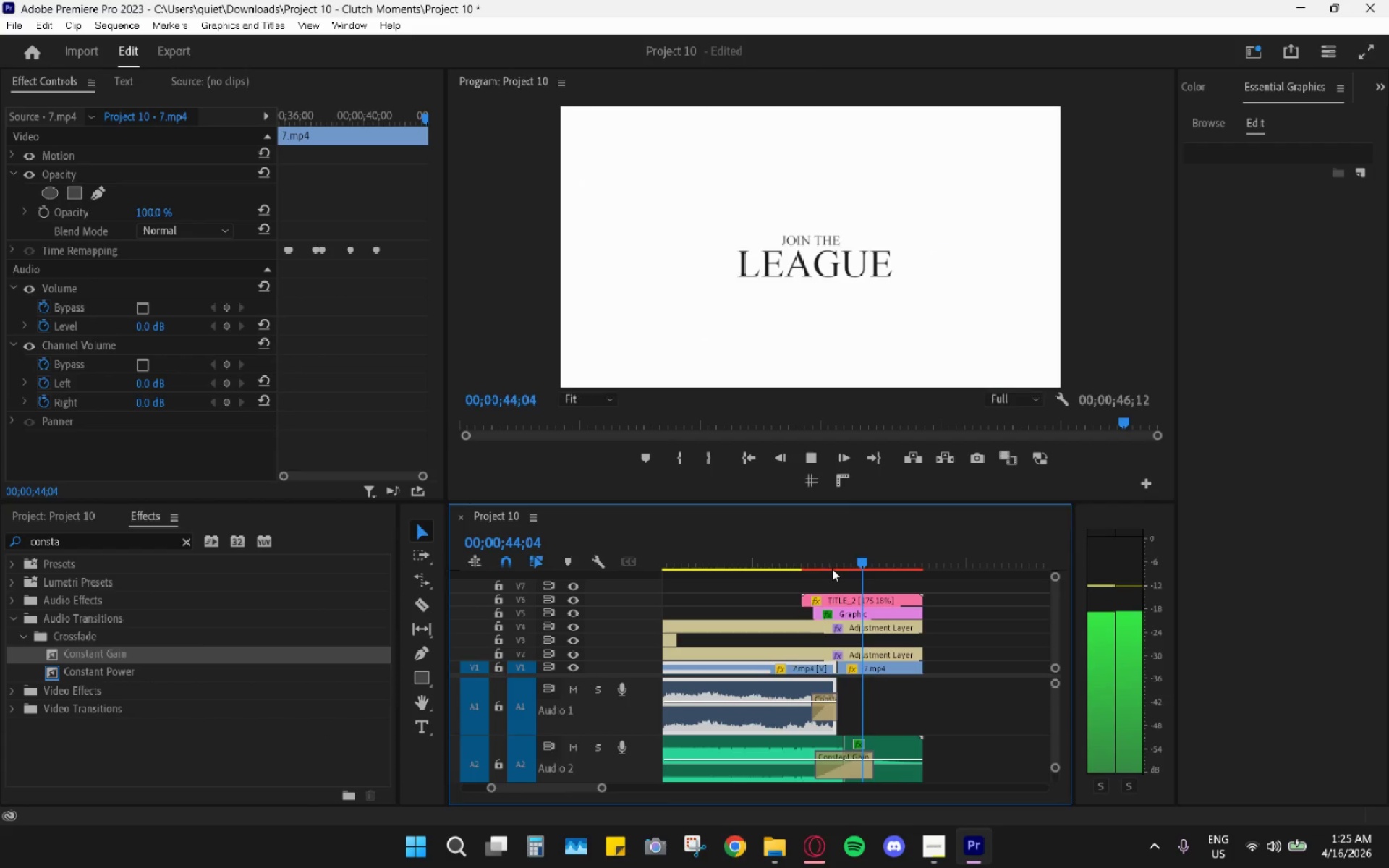 
key(Space)
 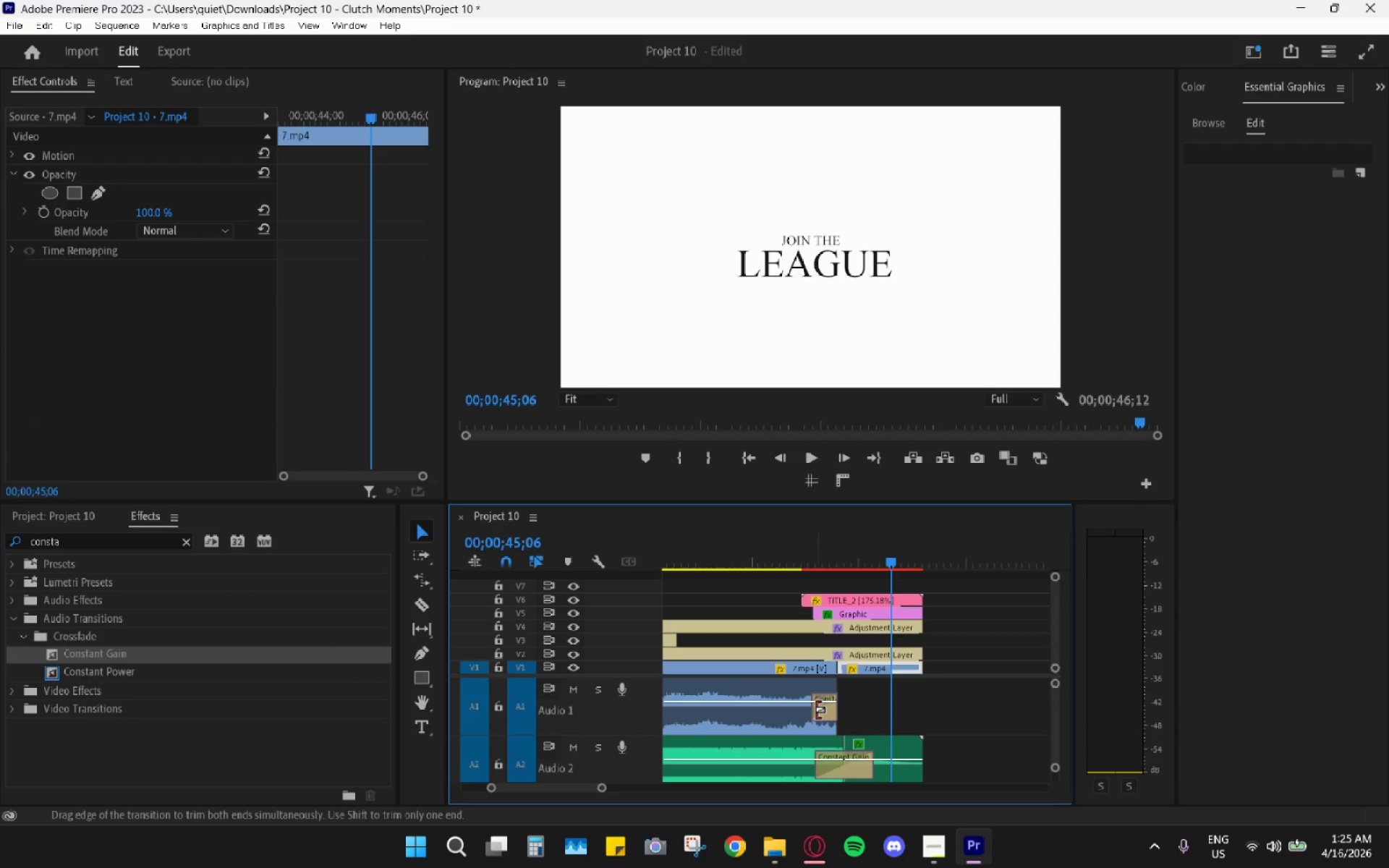 
left_click_drag(start_coordinate=[813, 709], to_coordinate=[798, 706])
 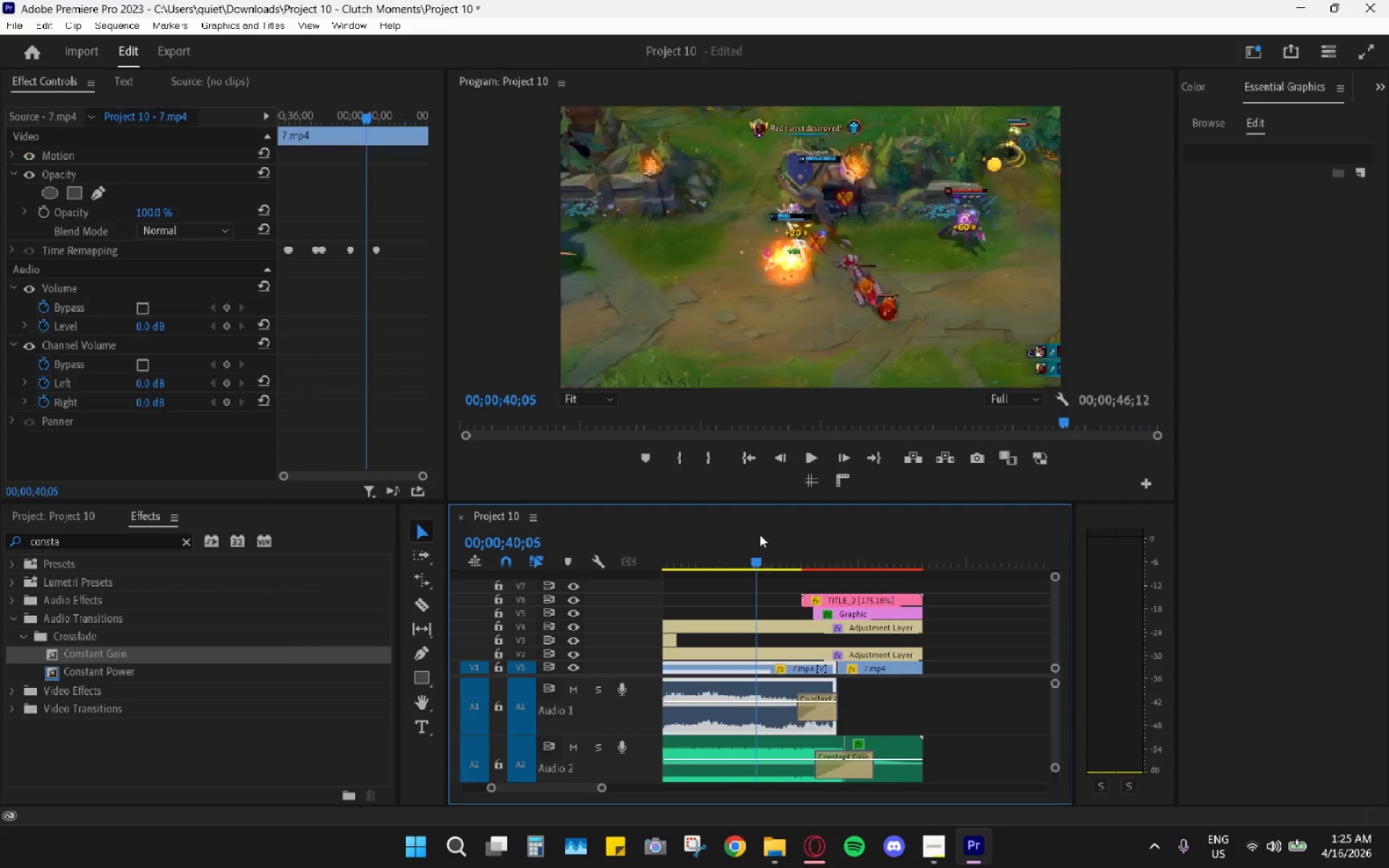 
key(Space)
 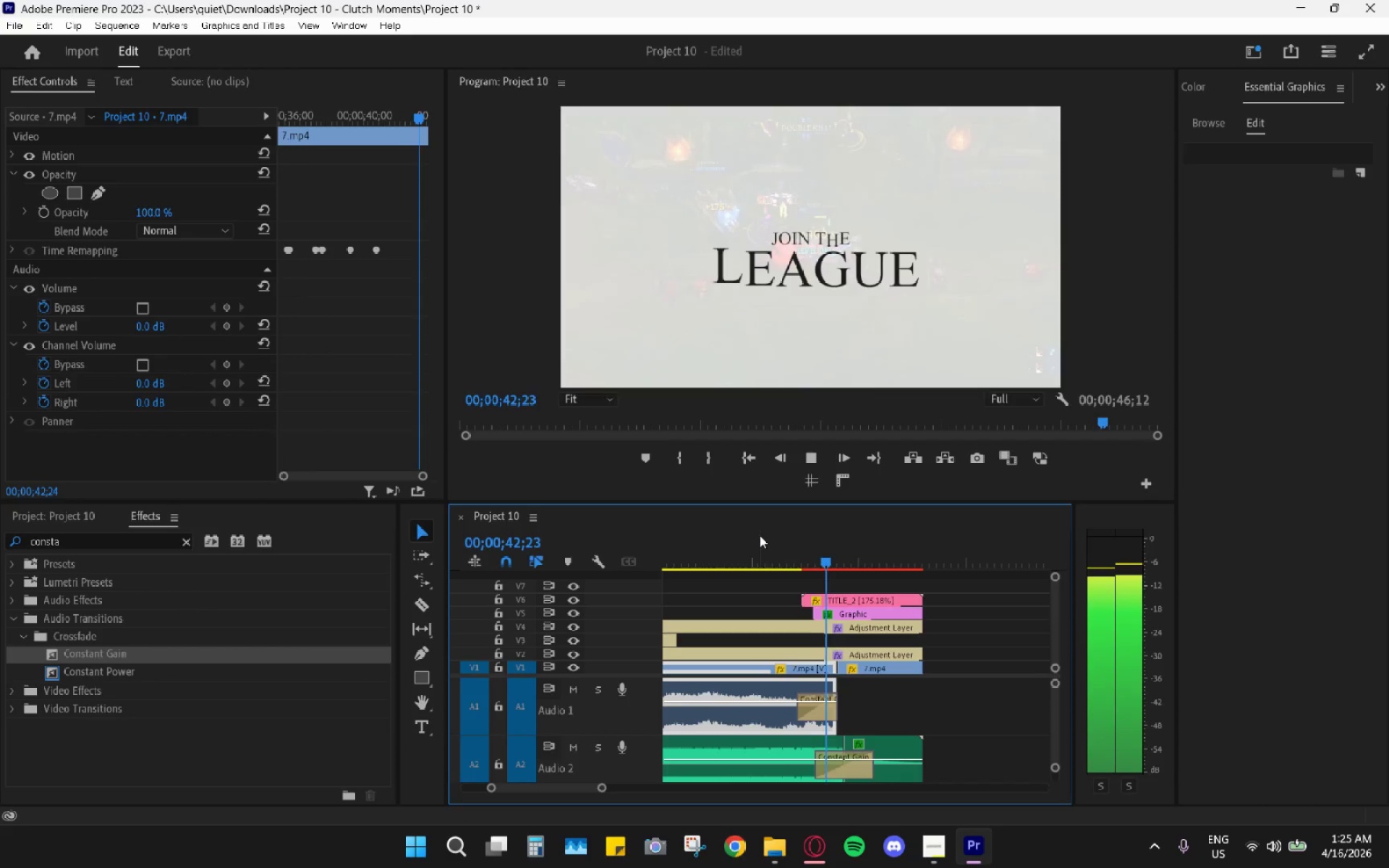 
key(Space)
 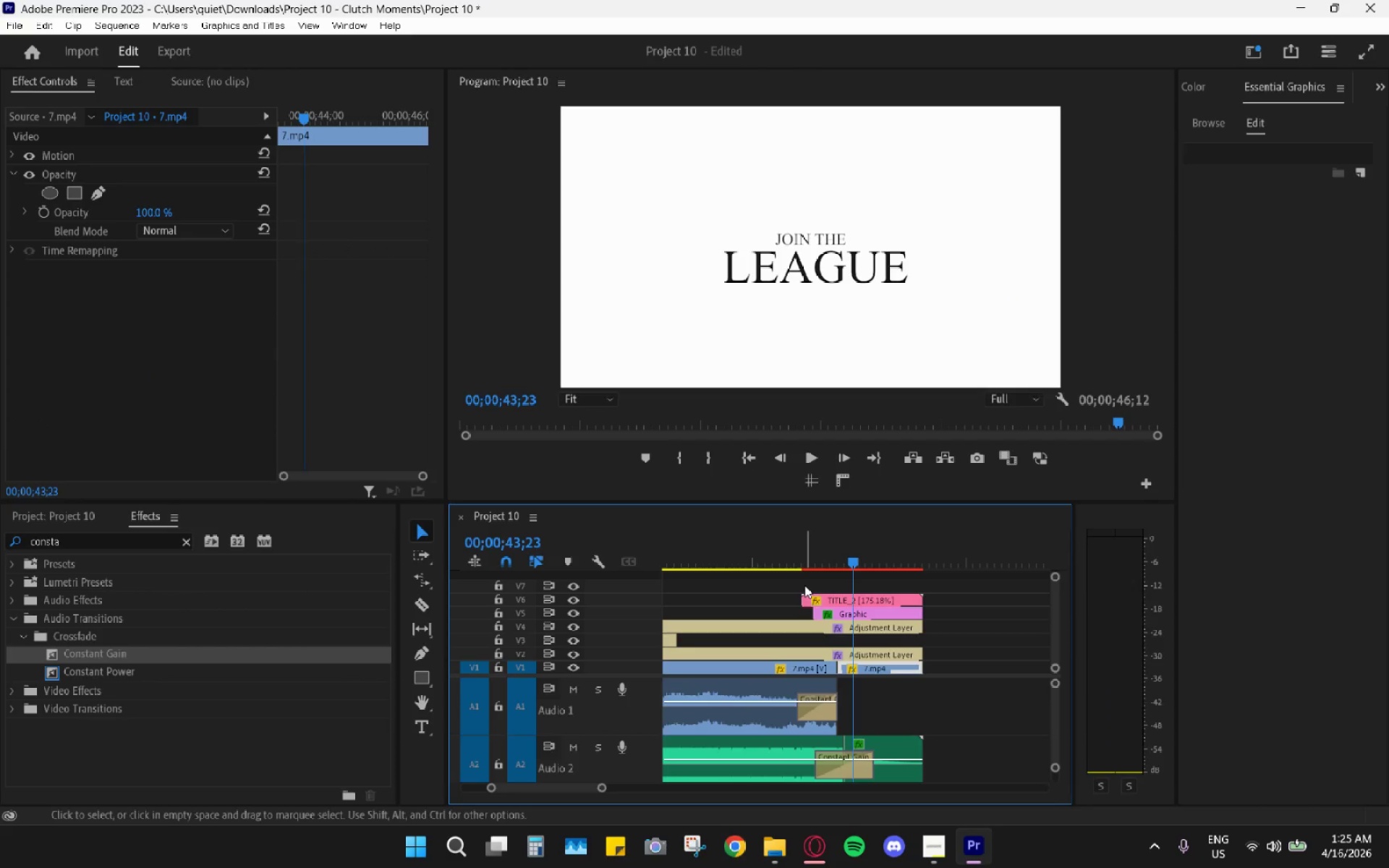 
key(Space)
 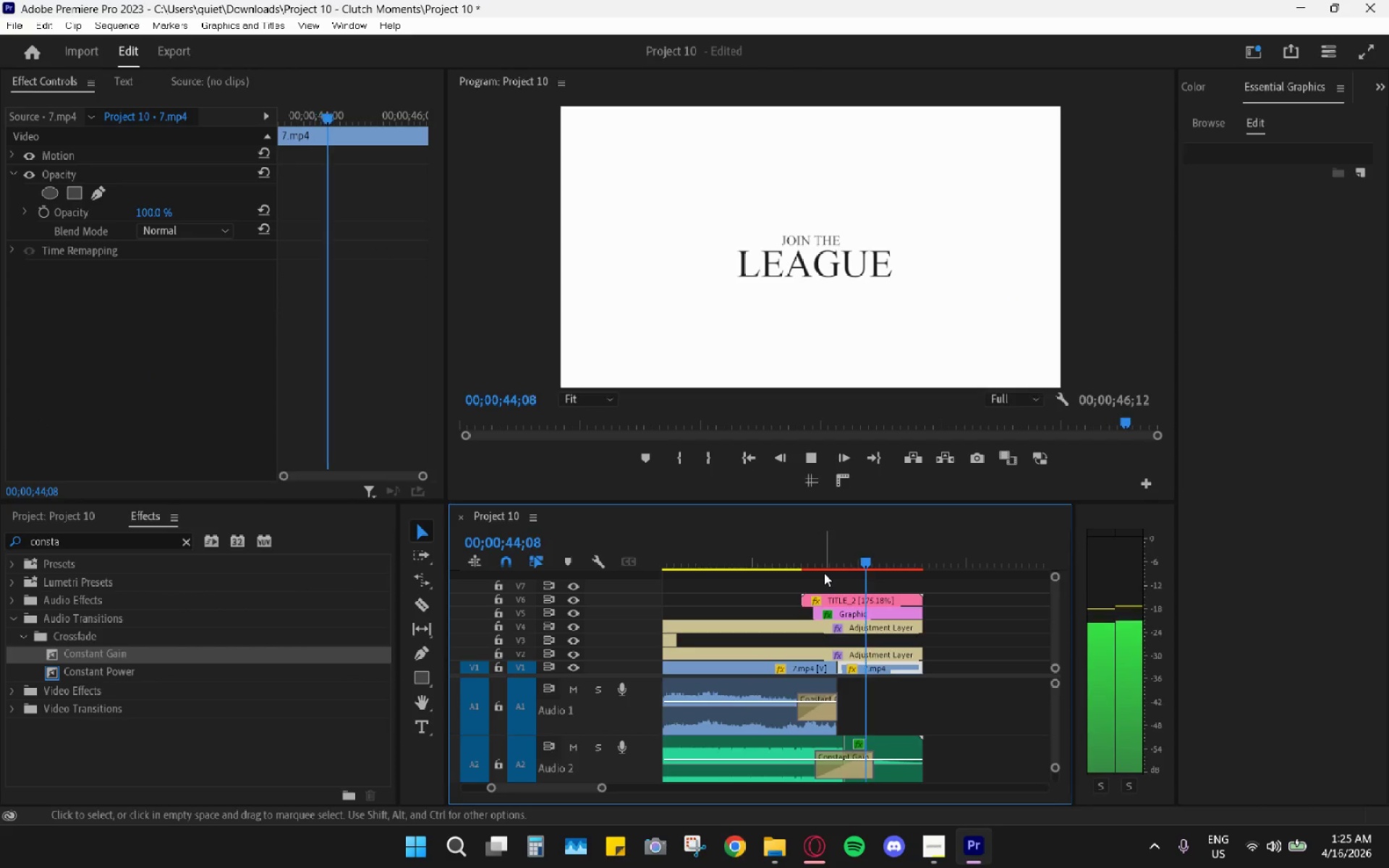 
key(Space)
 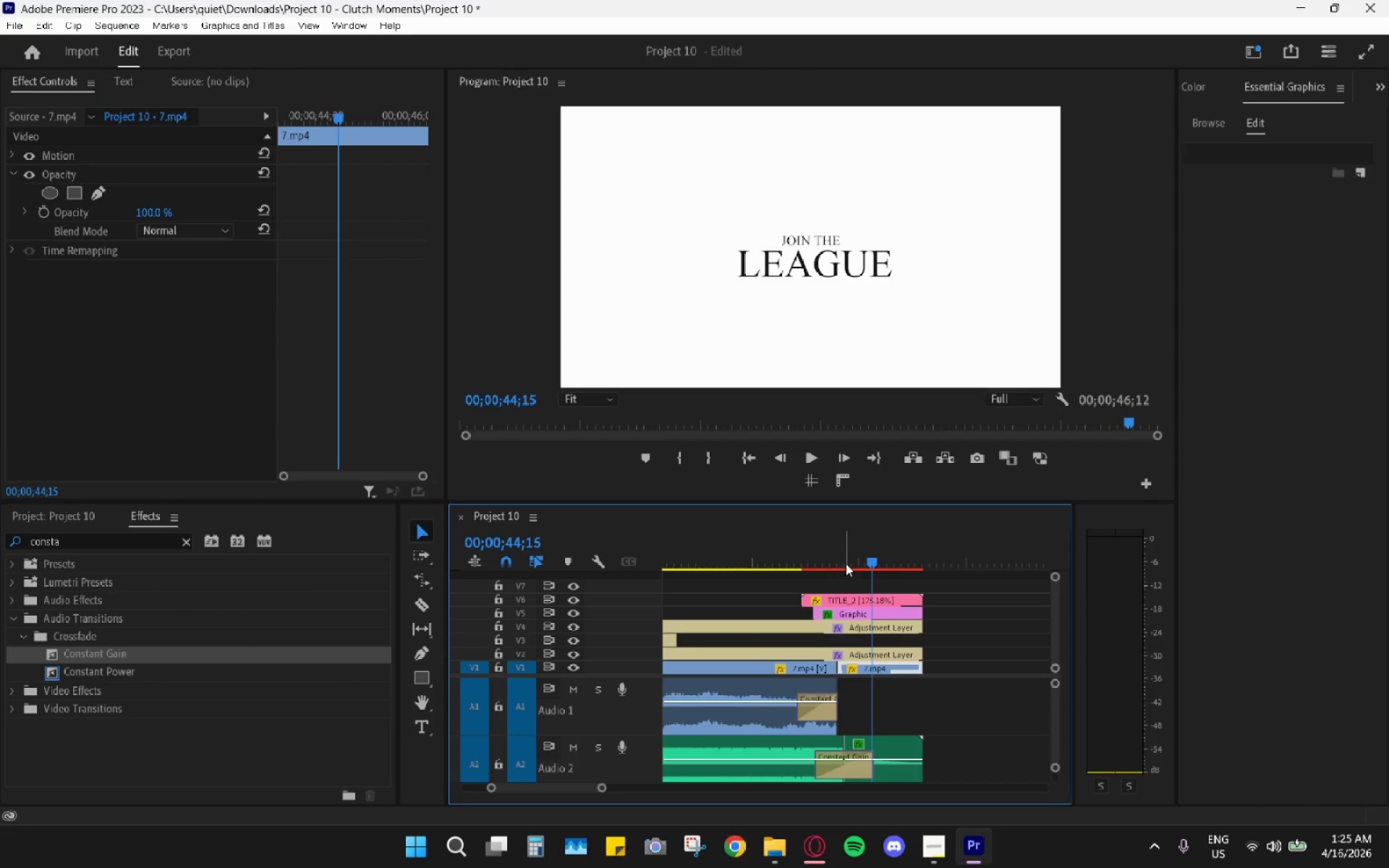 
key(Space)
 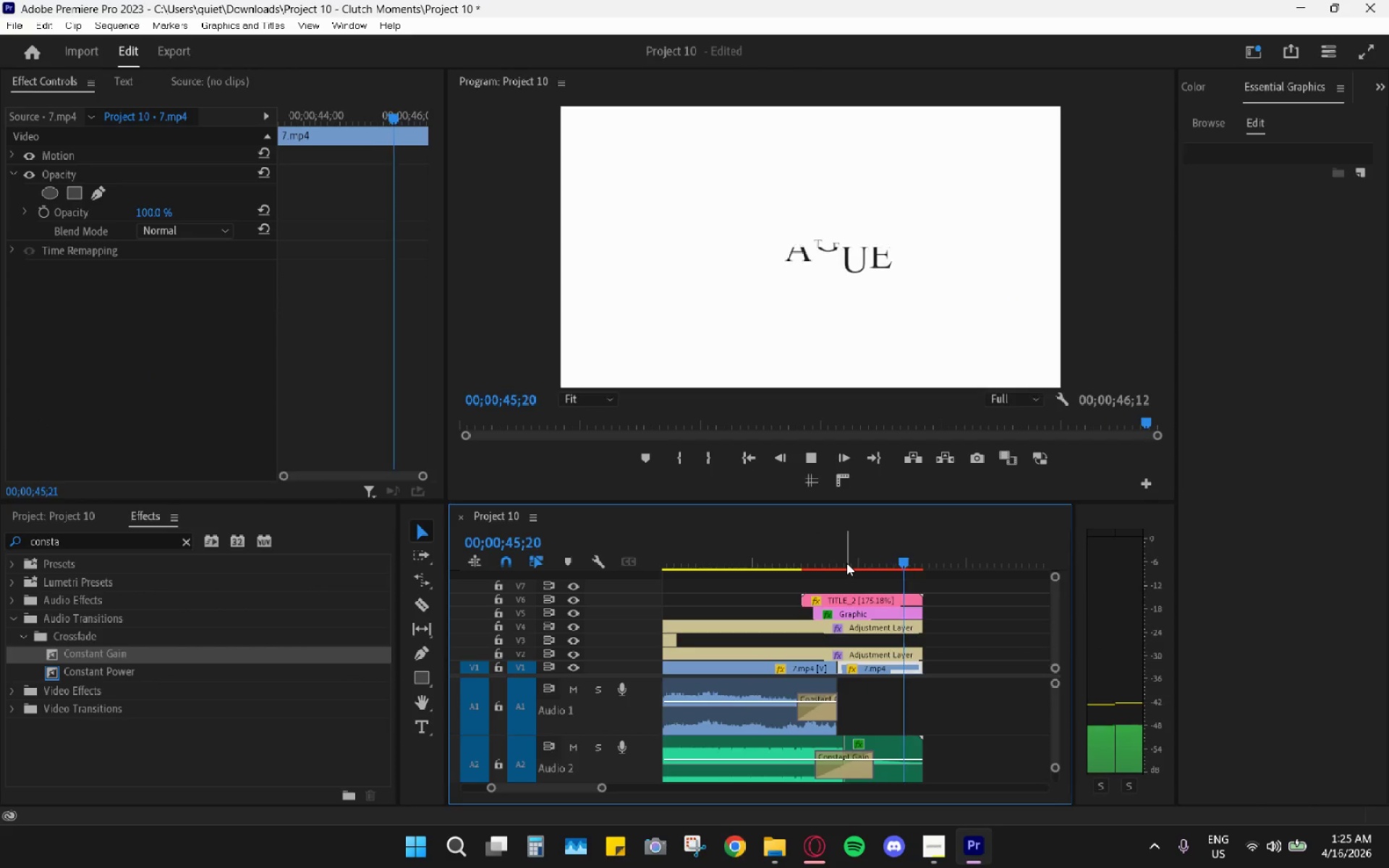 
key(Space)
 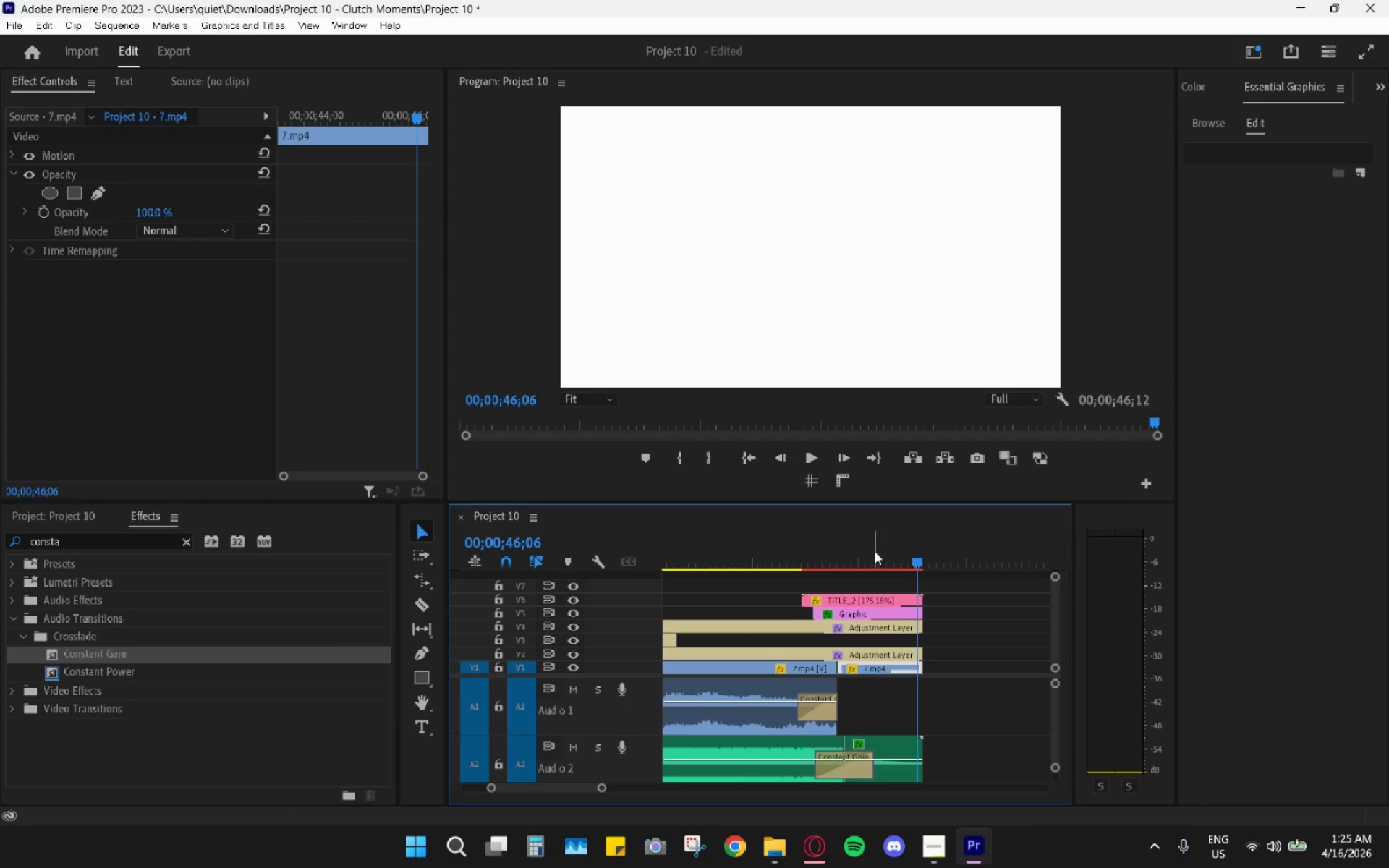 
left_click_drag(start_coordinate=[829, 542], to_coordinate=[799, 545])
 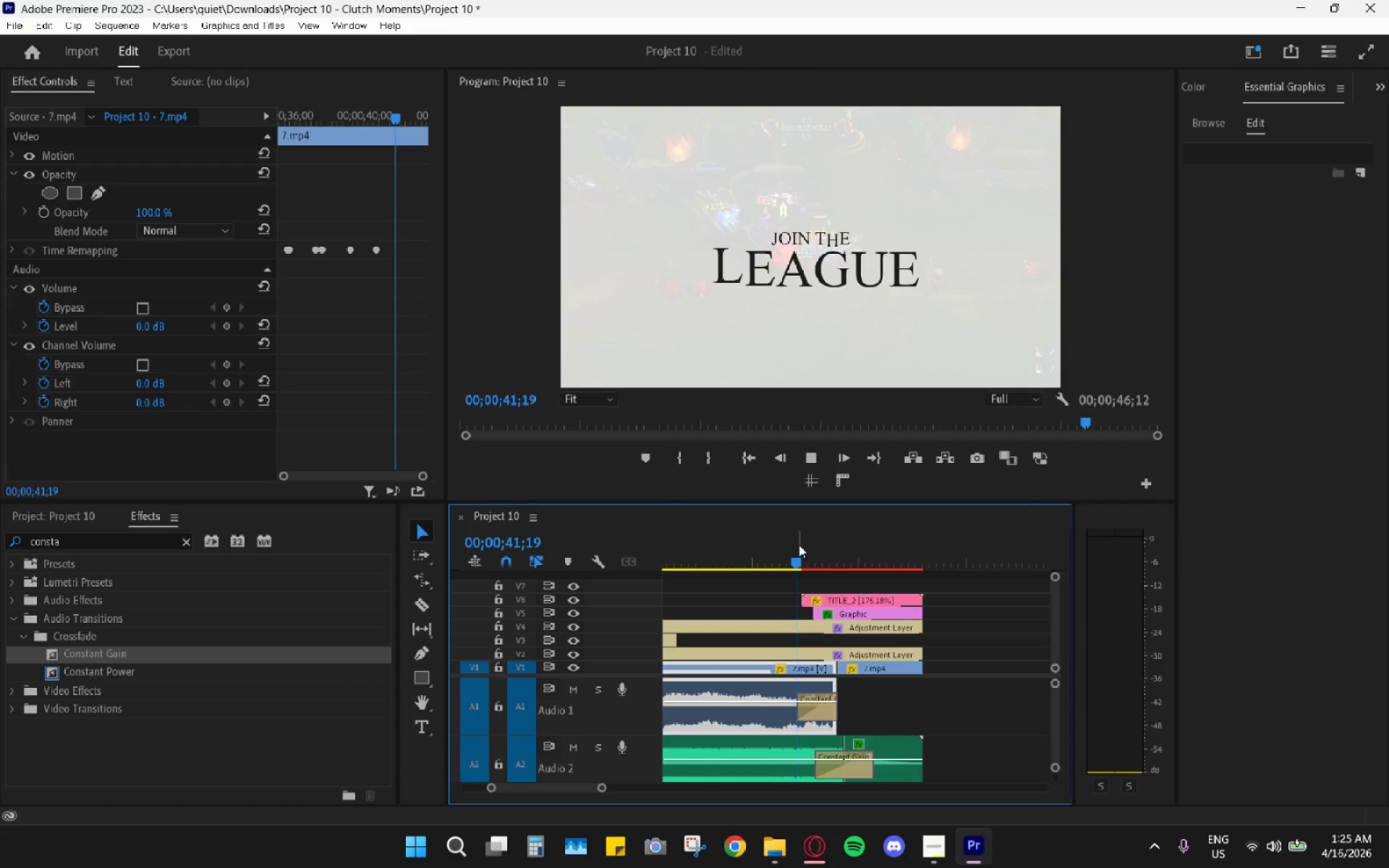 
key(Space)
 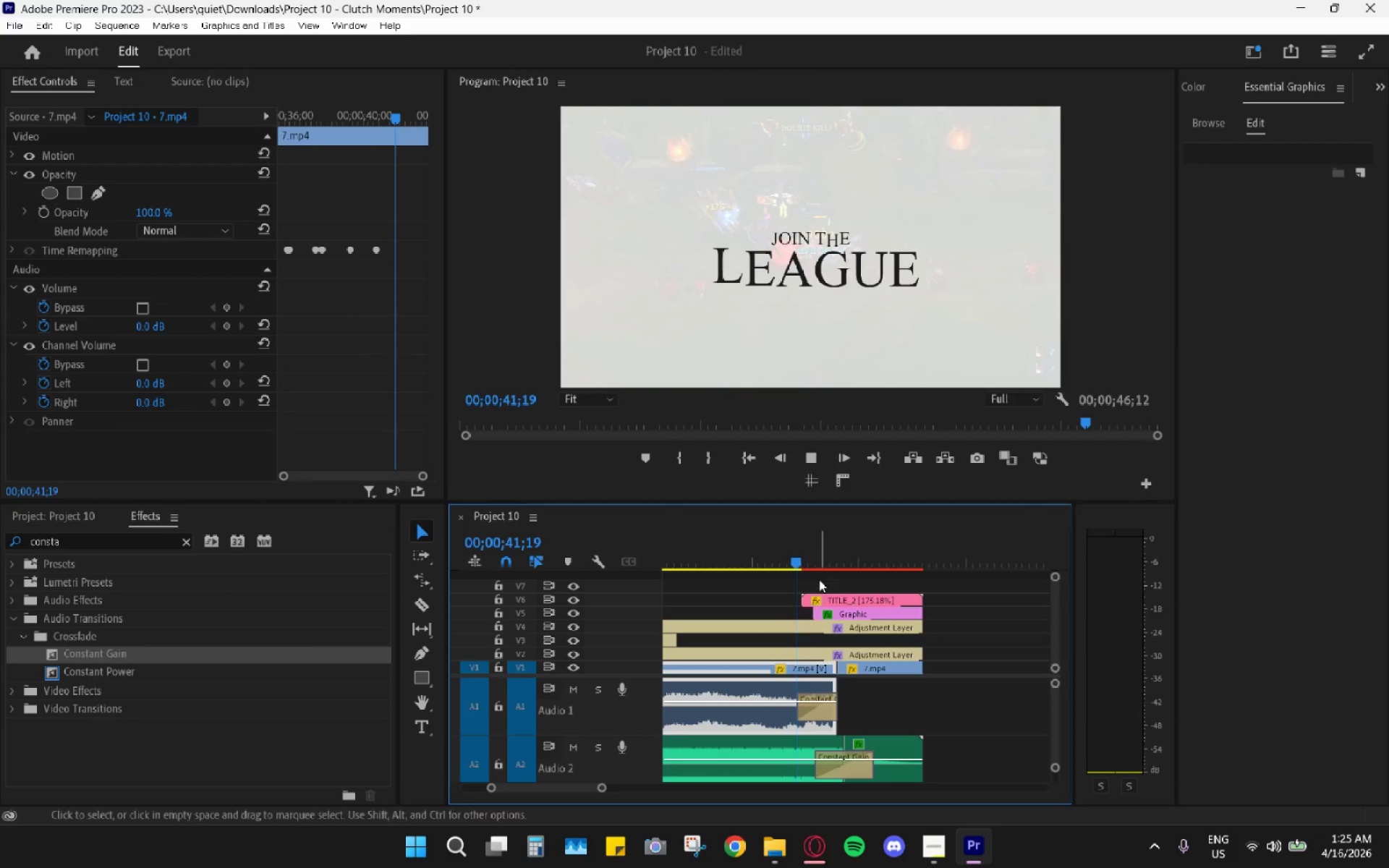 
hold_key(key=AltLeft, duration=0.95)
scroll: coordinate [819, 579], scroll_direction: down, amount: 11.0
 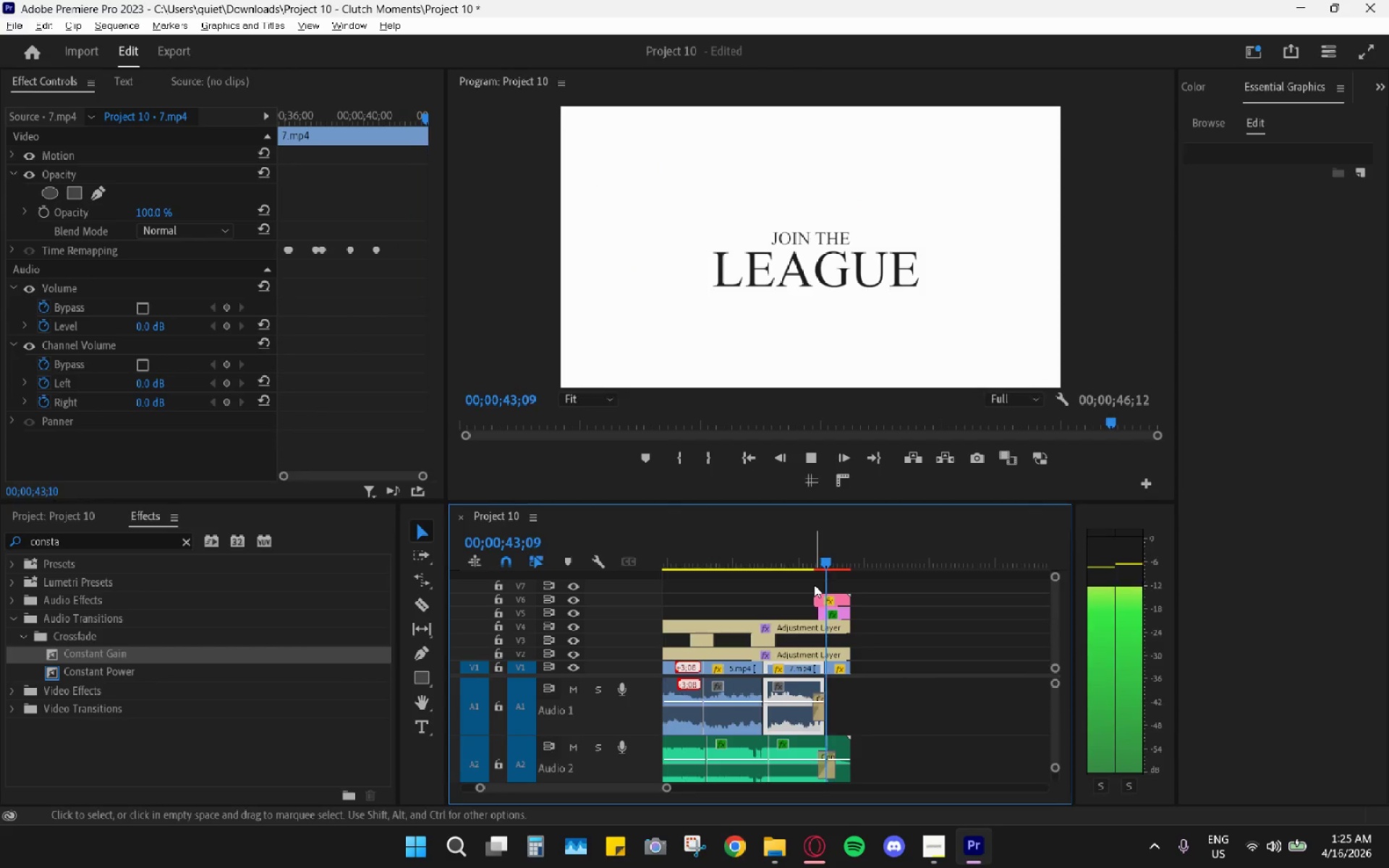 
key(Space)
 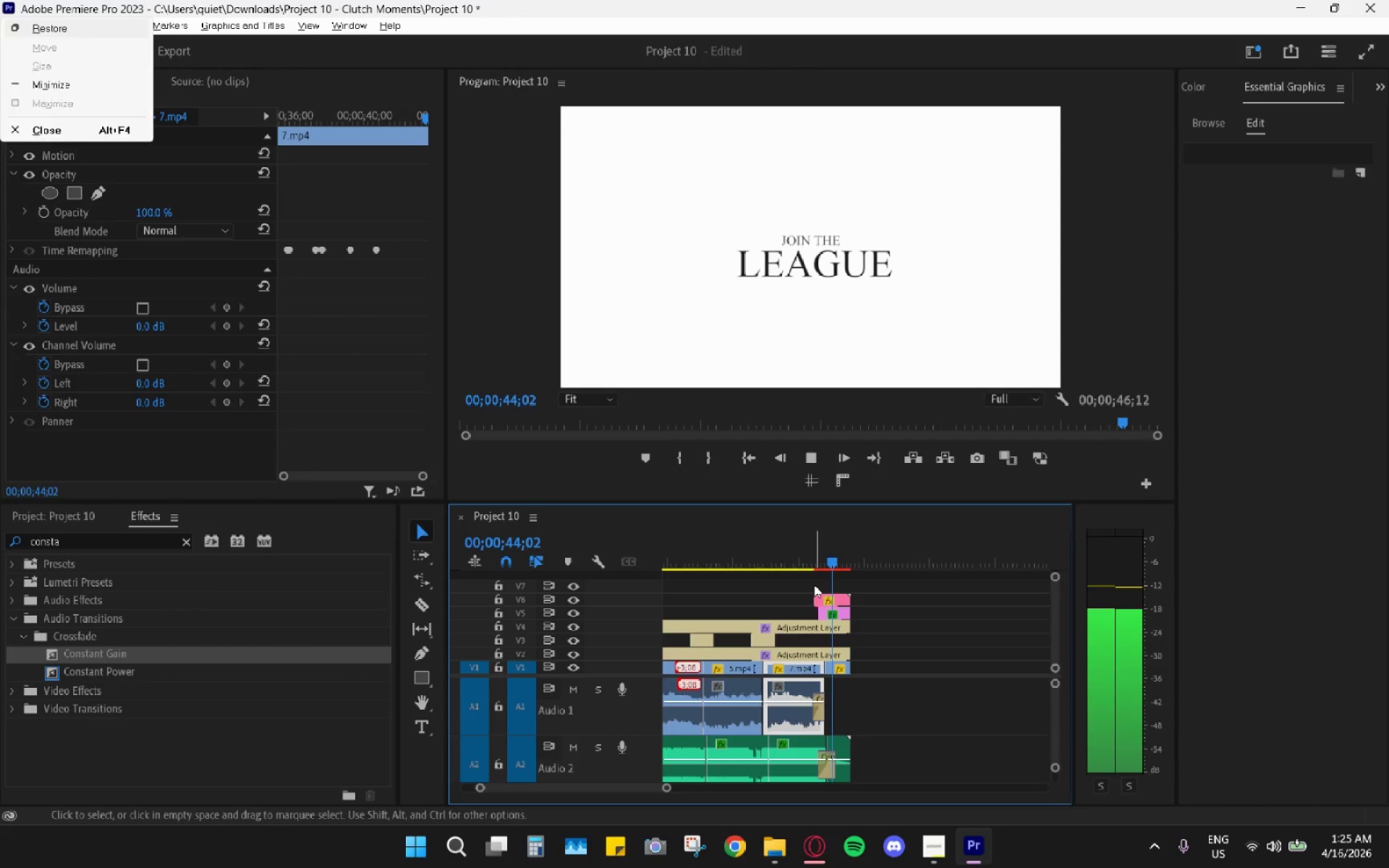 
hold_key(key=AltLeft, duration=0.83)
 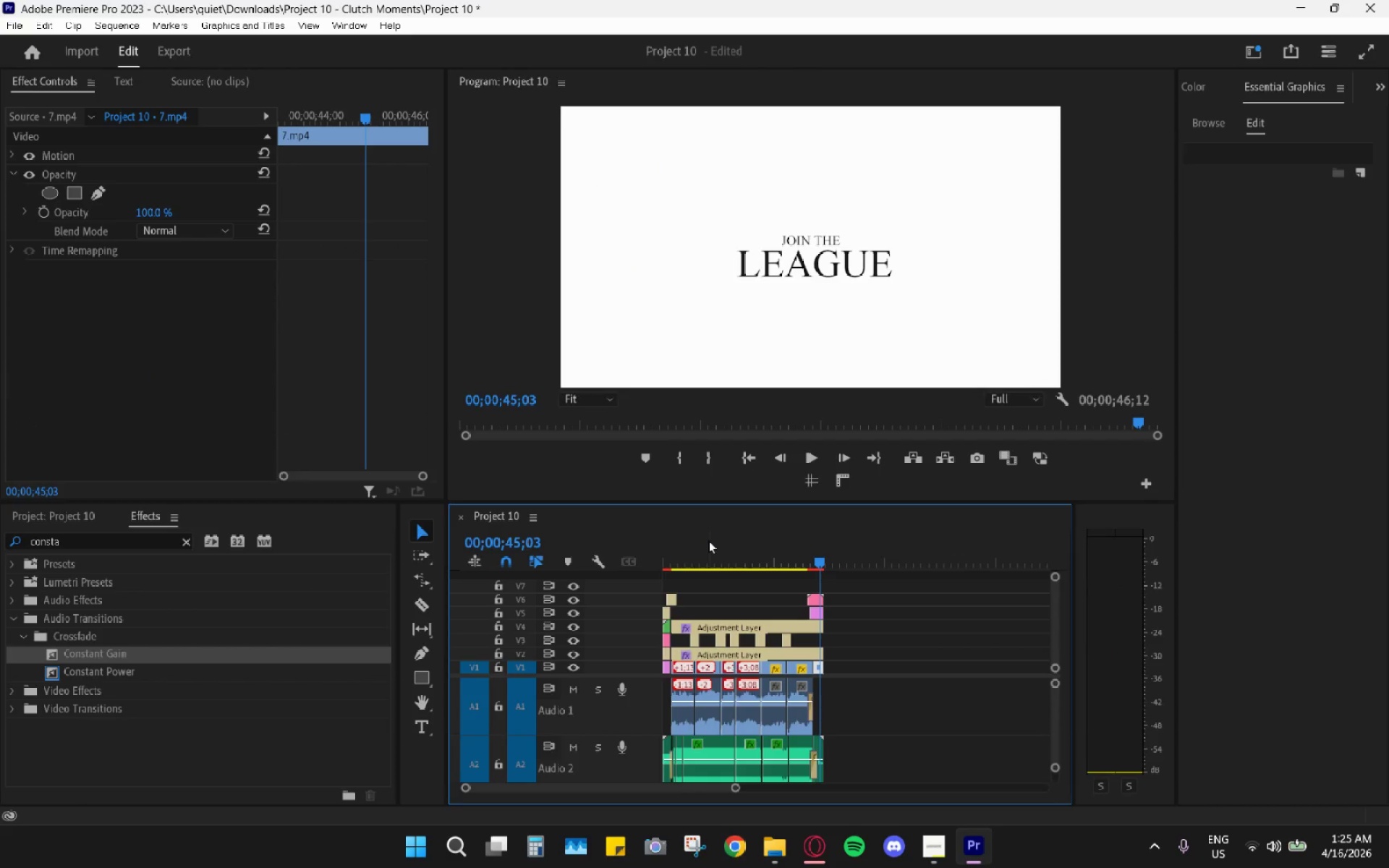 
key(Space)
 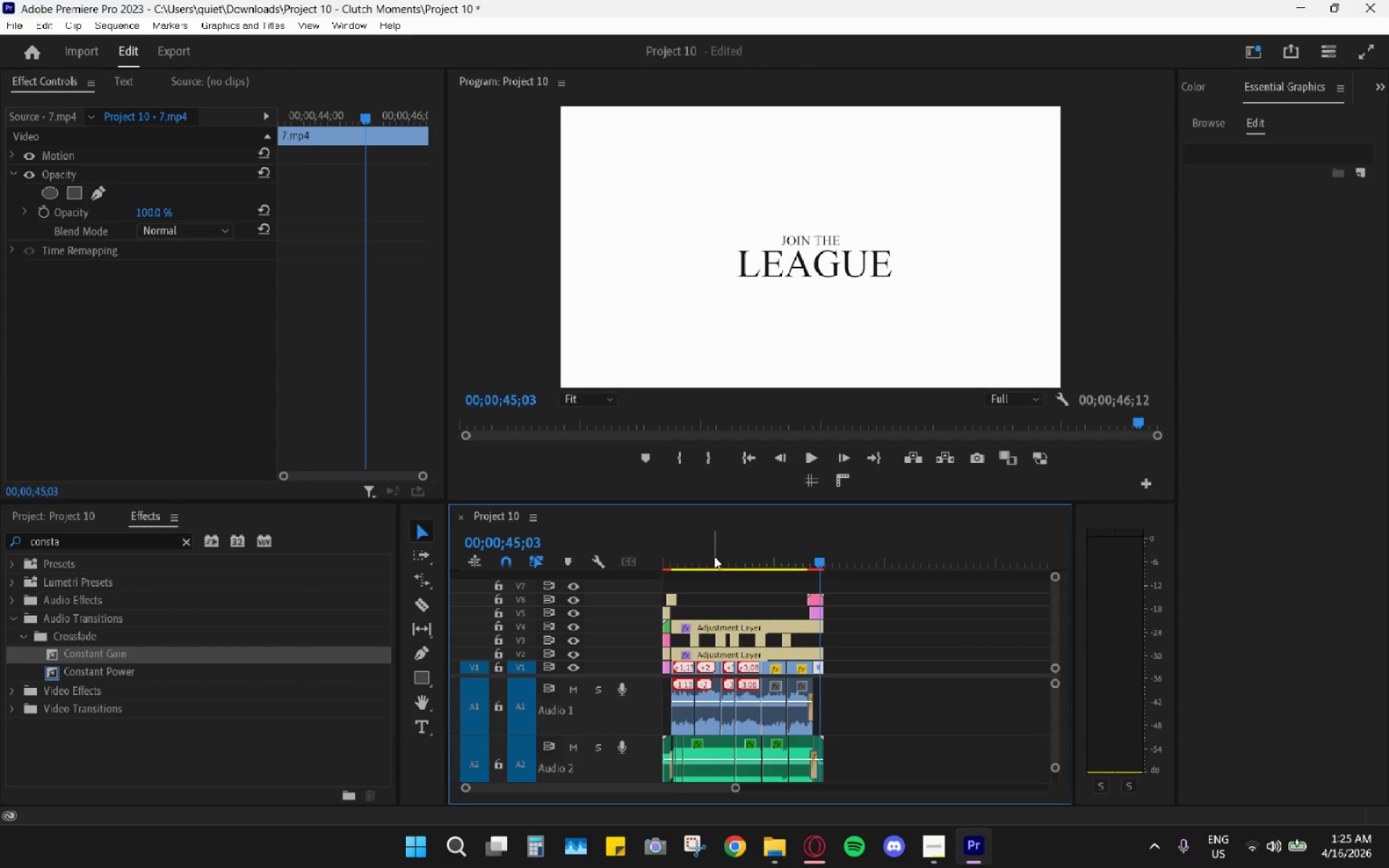 
scroll: coordinate [817, 540], scroll_direction: down, amount: 9.0
 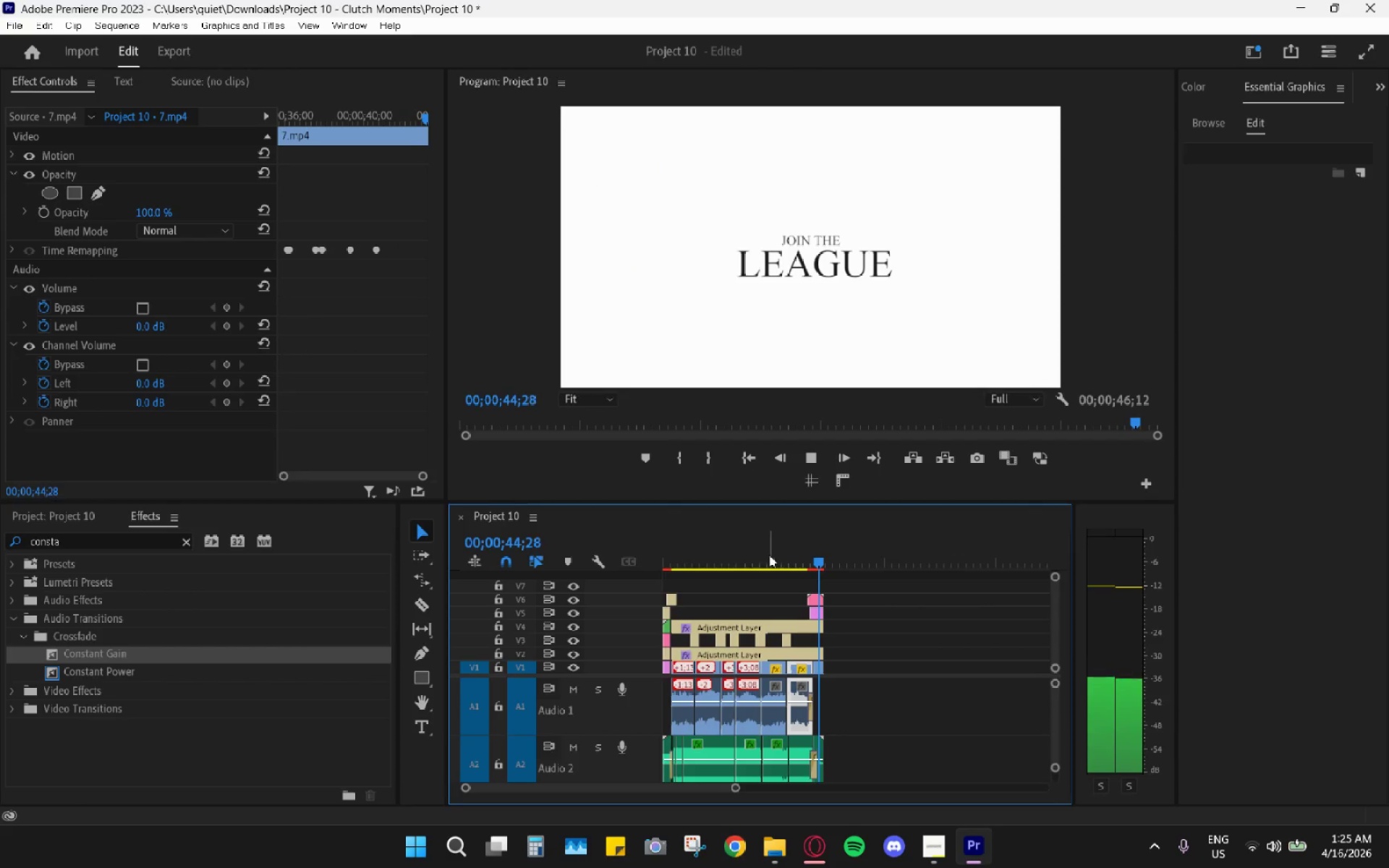 
left_click_drag(start_coordinate=[713, 560], to_coordinate=[617, 574])
 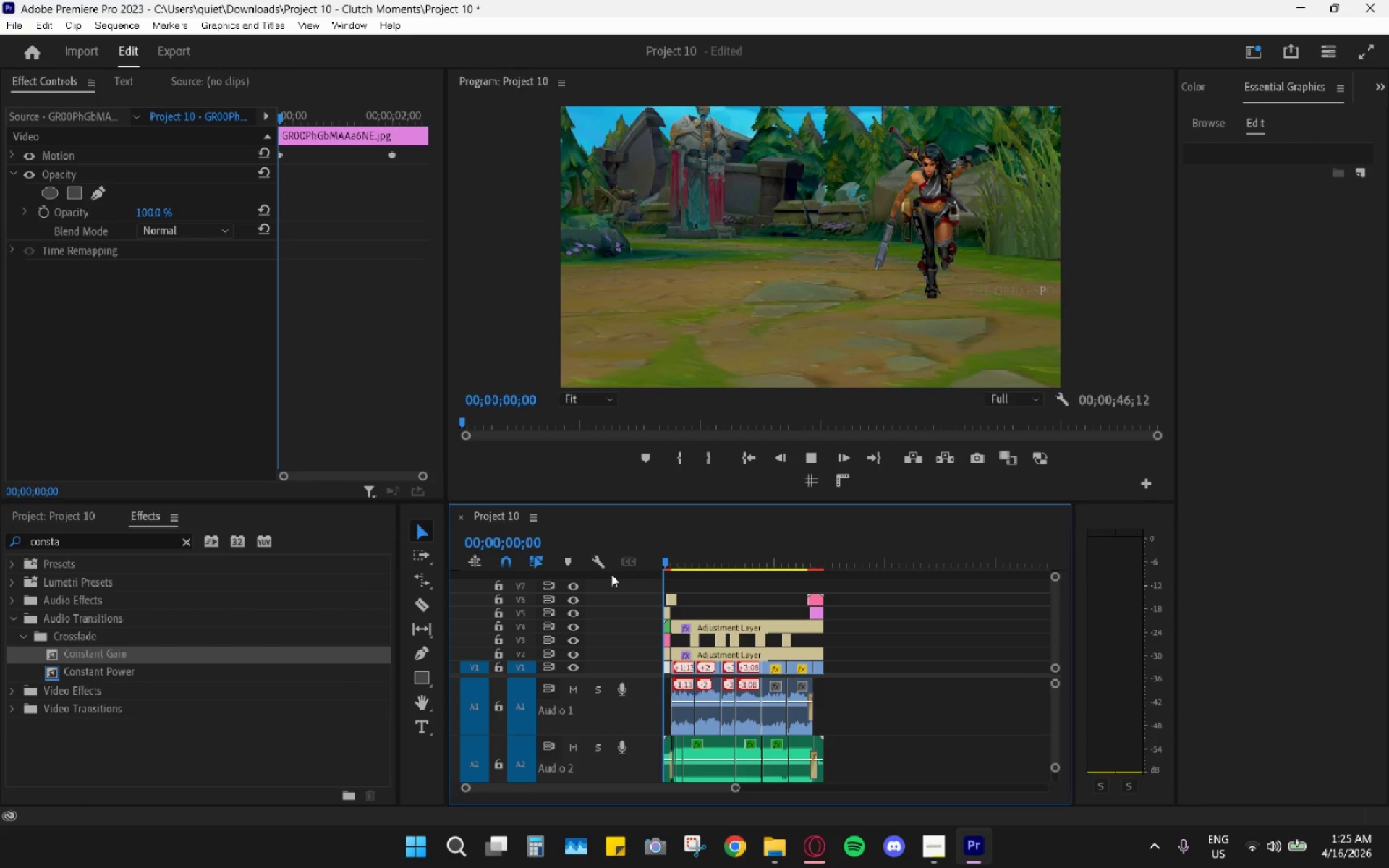 
key(Space)
 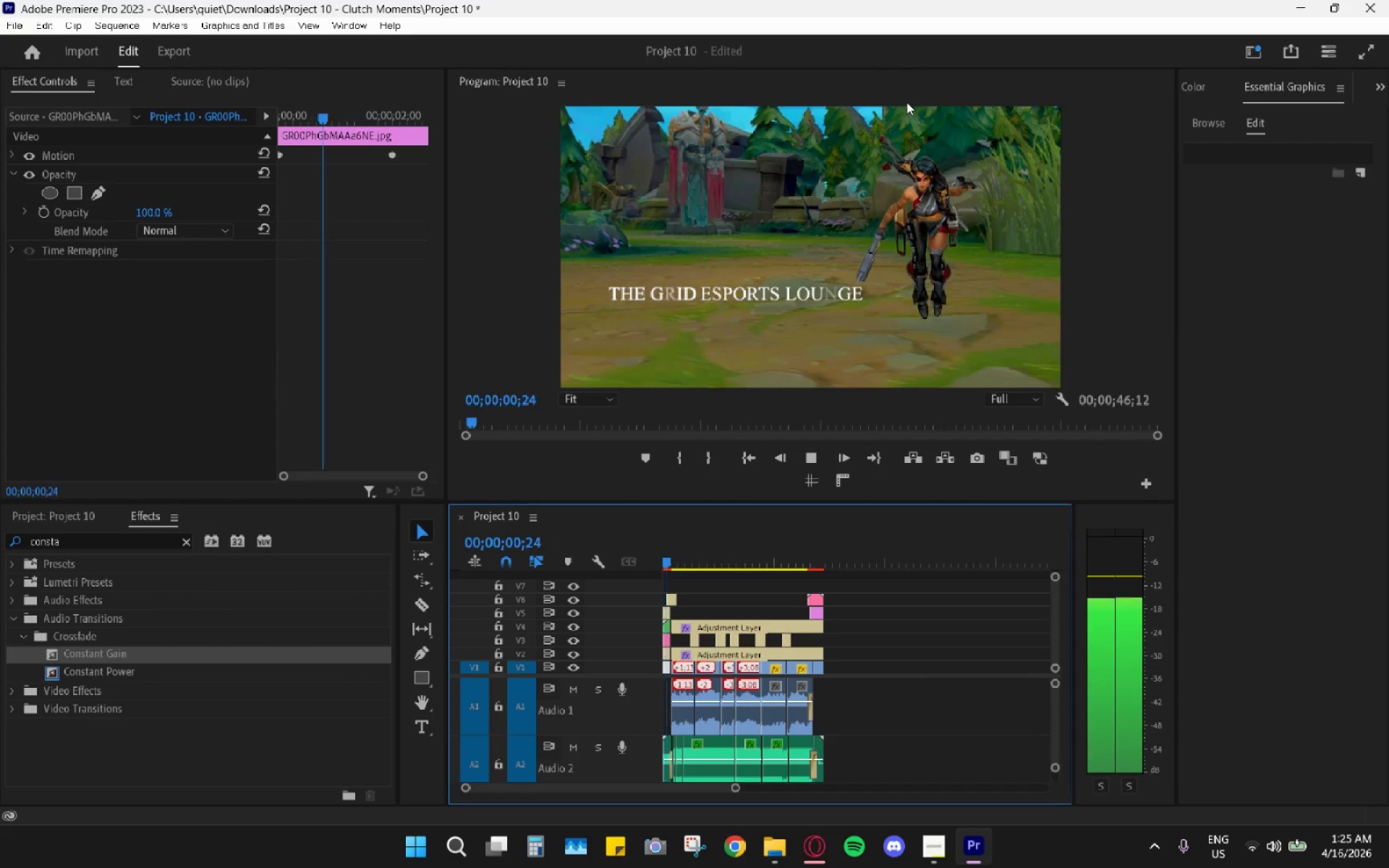 
double_click([903, 78])
 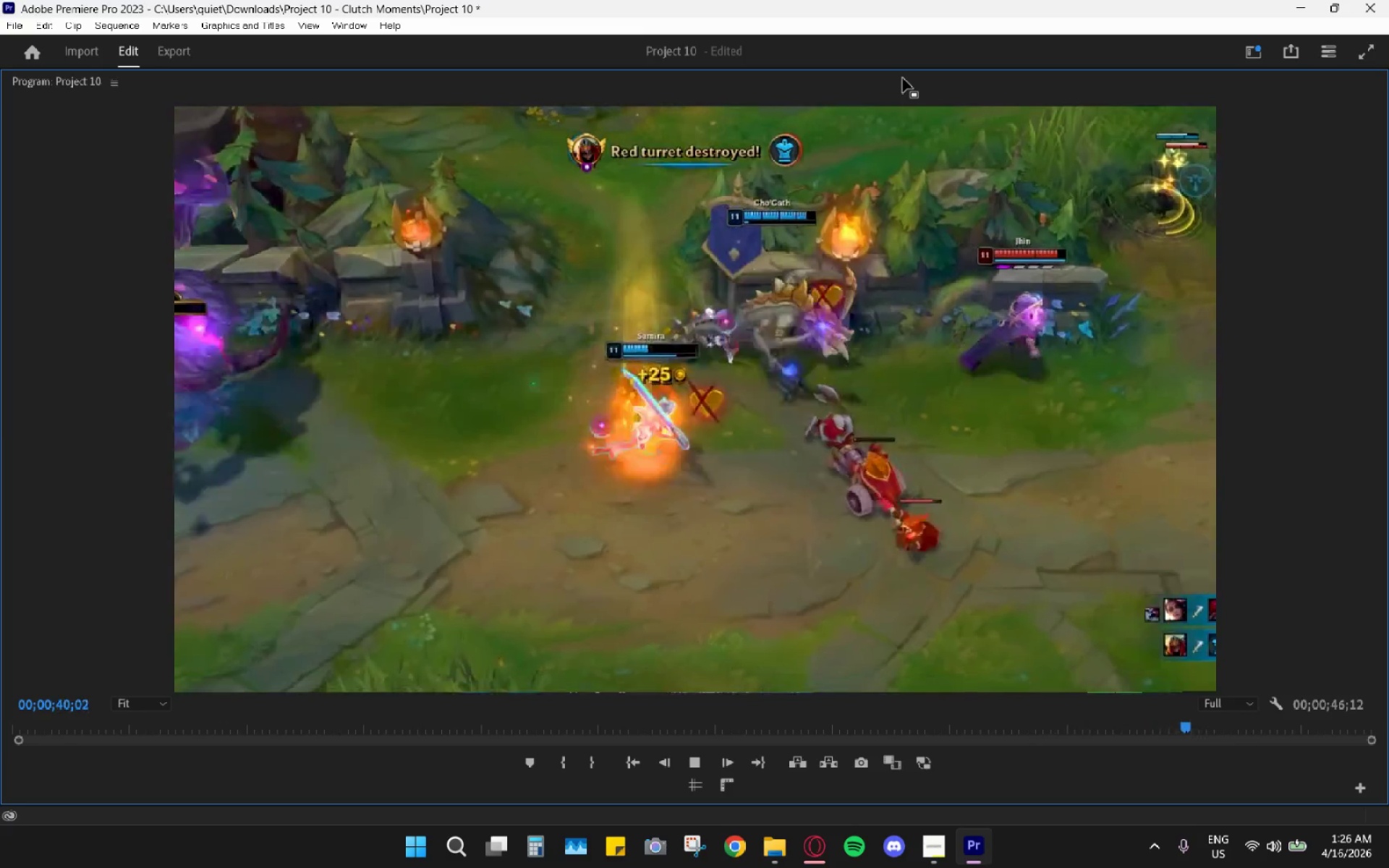 
wait(43.89)
 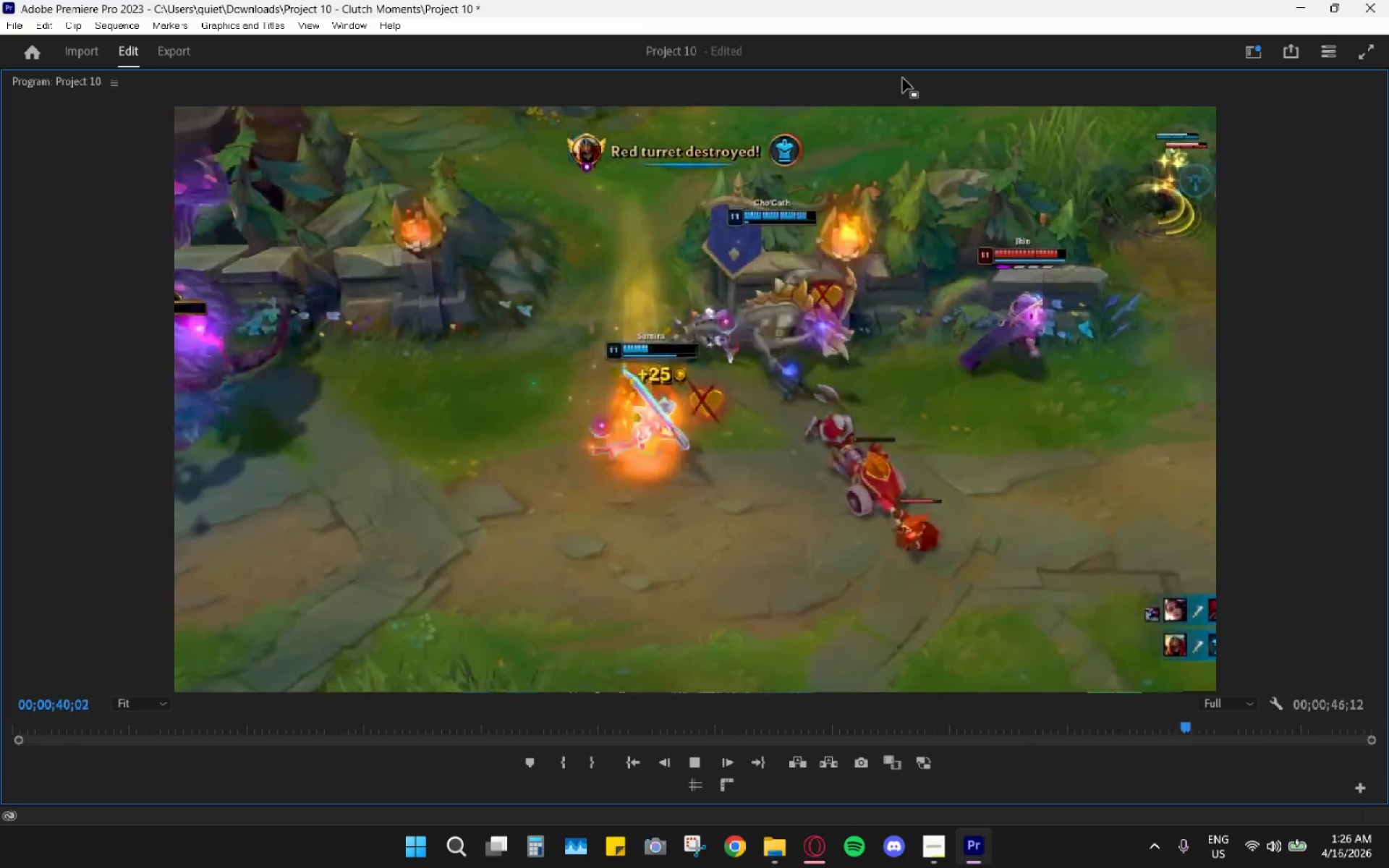 
double_click([885, 77])
 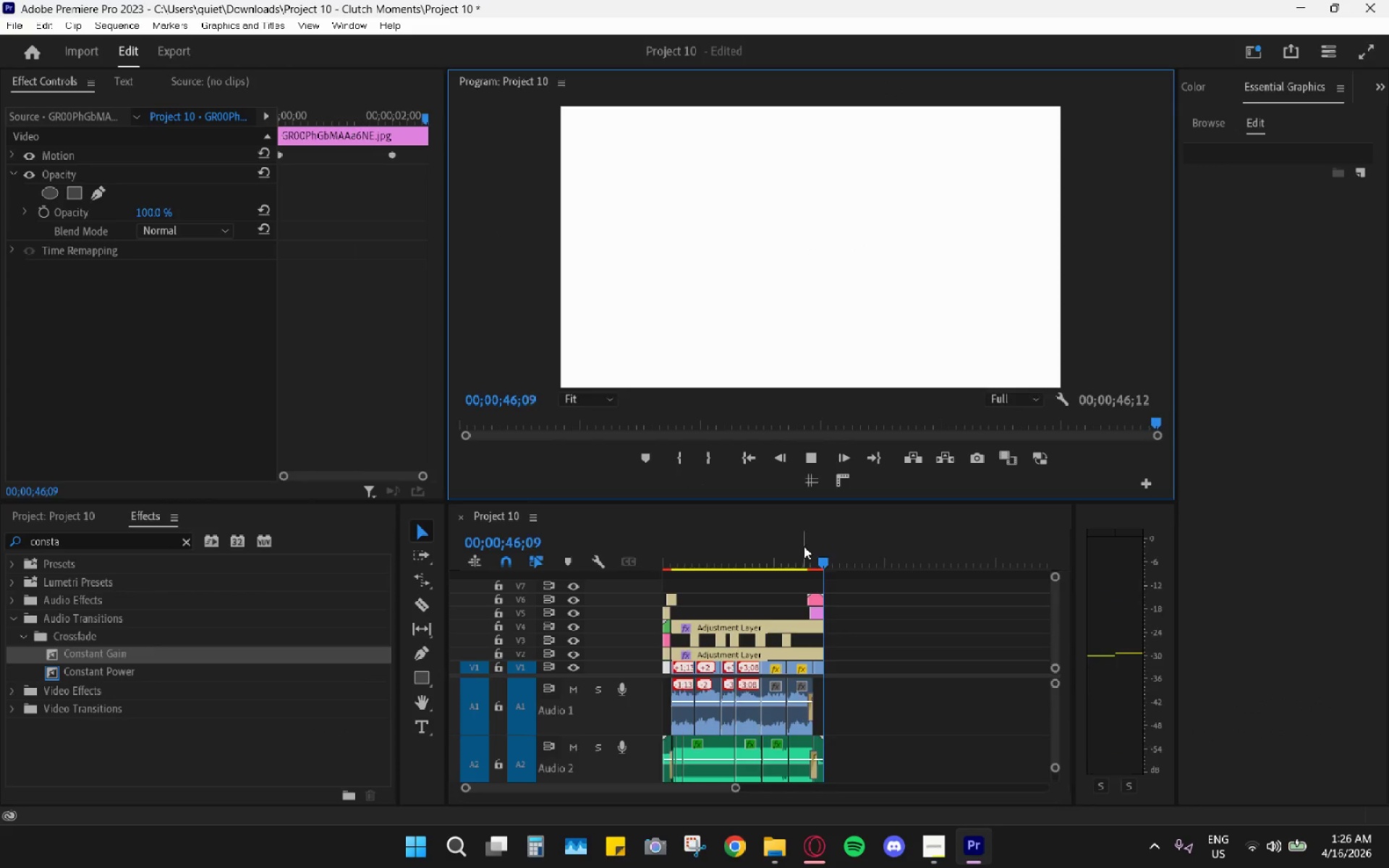 
key(Space)
 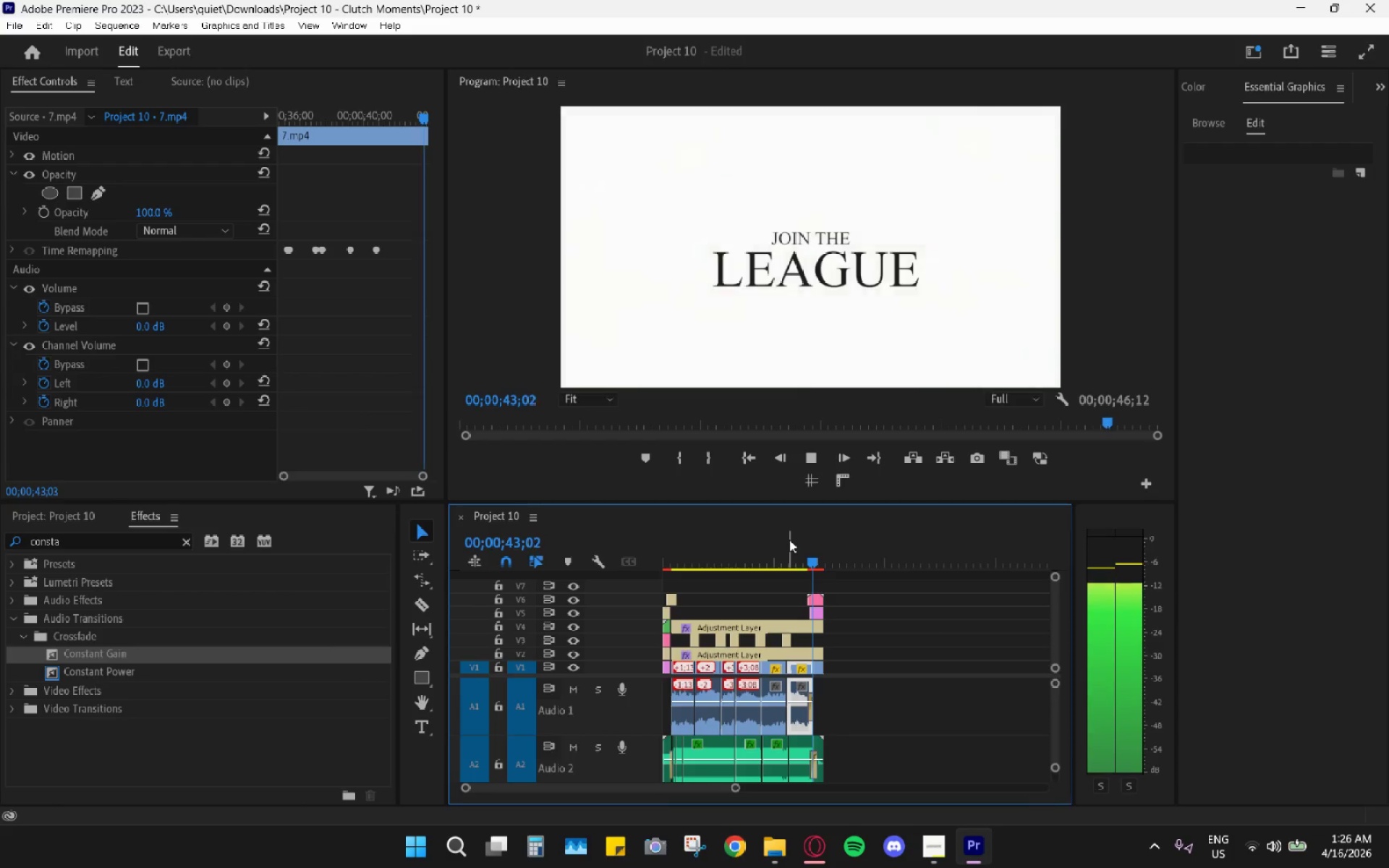 
key(Space)
 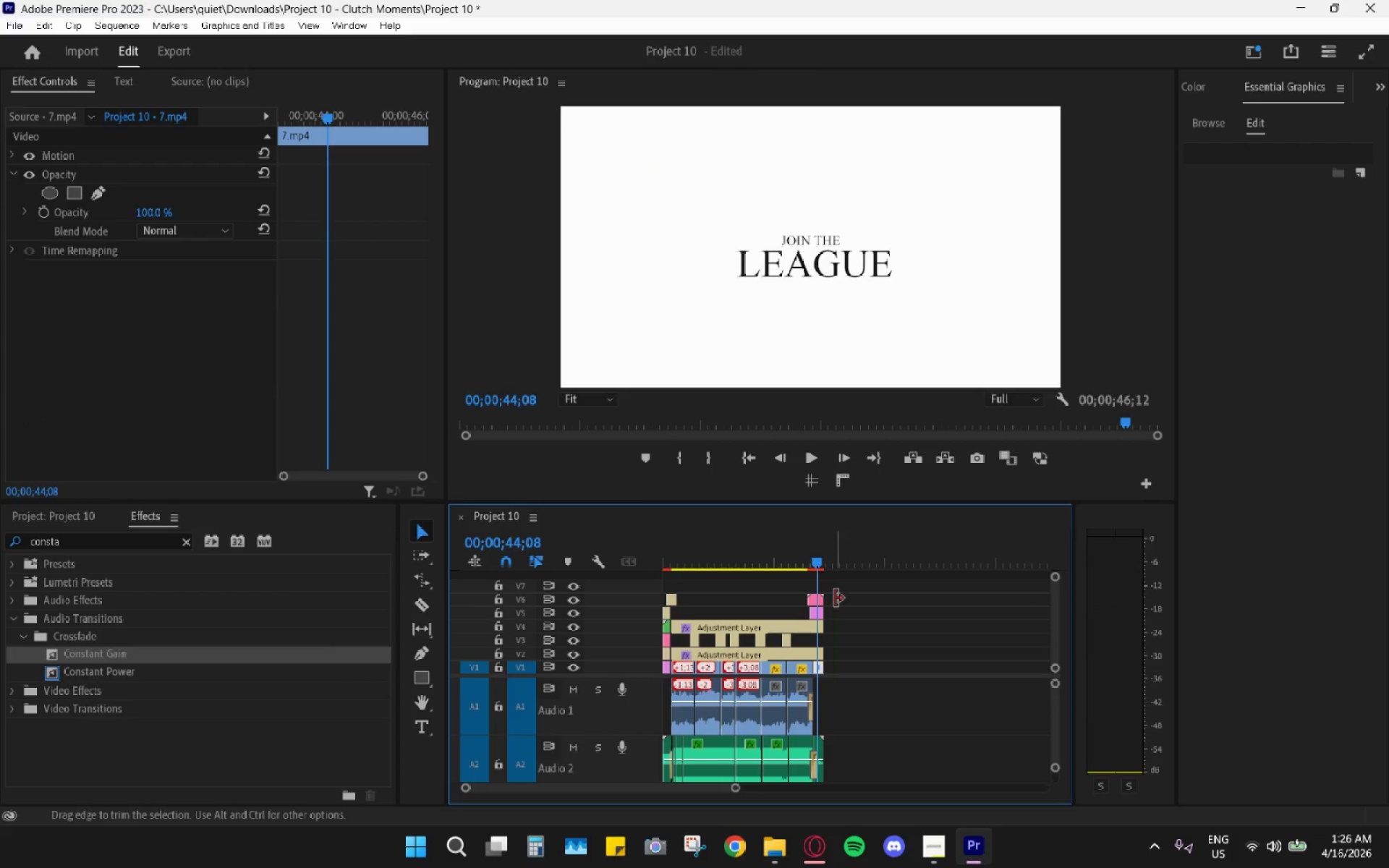 
hold_key(key=AltLeft, duration=1.08)
scroll: coordinate [833, 598], scroll_direction: up, amount: 13.0
 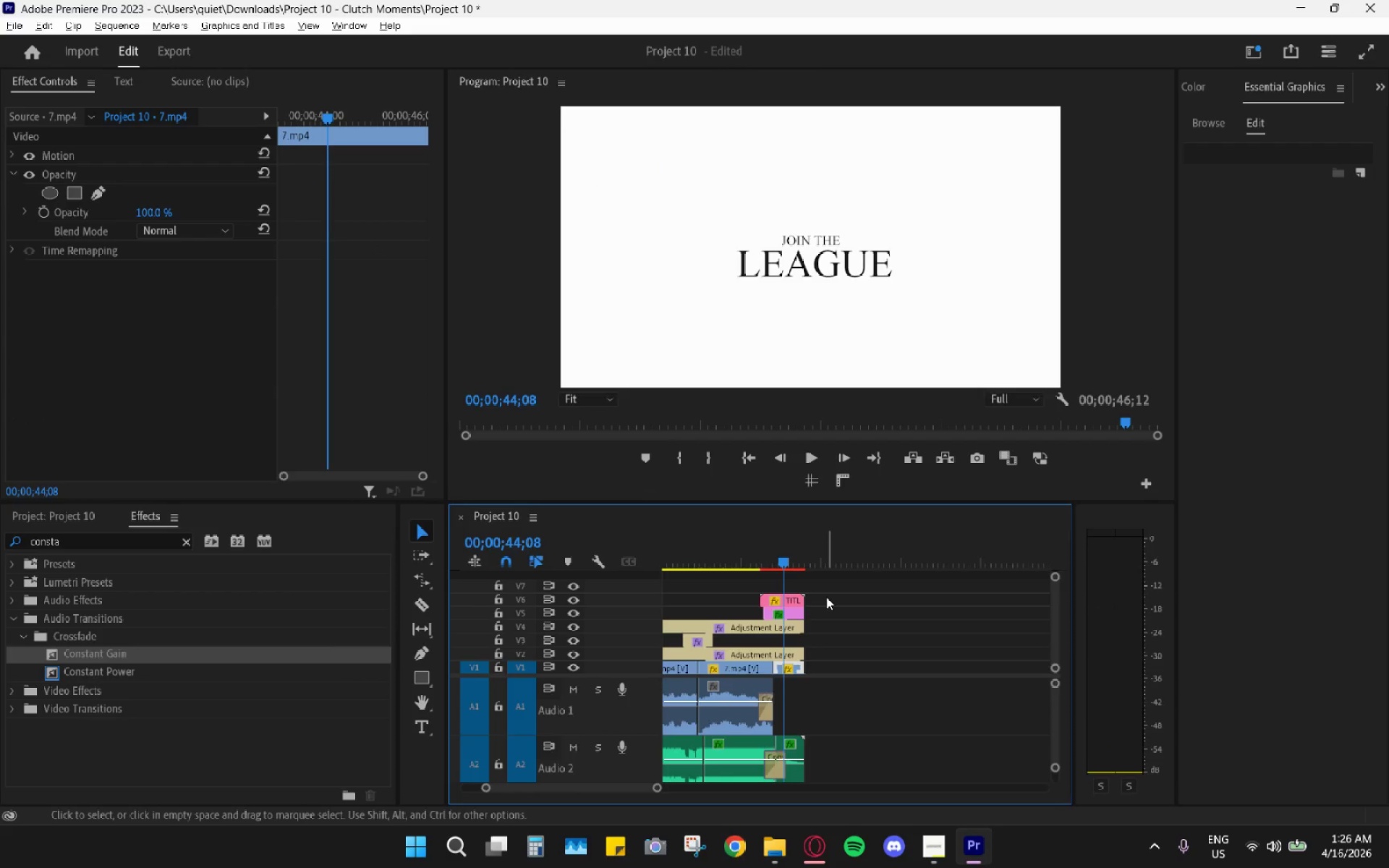 
key(Space)
 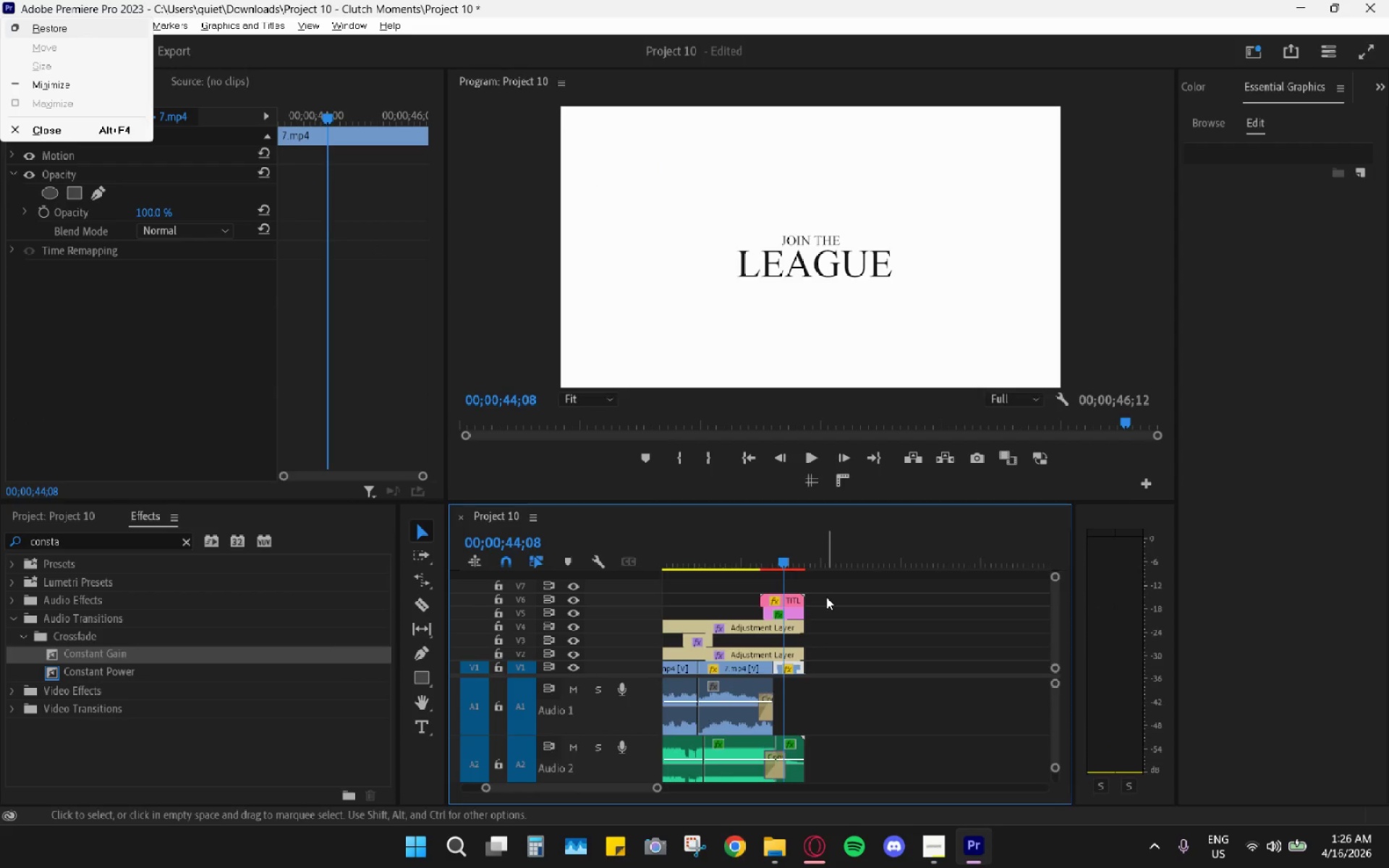 
hold_key(key=AltLeft, duration=0.73)
scroll: coordinate [820, 643], scroll_direction: up, amount: 9.0
 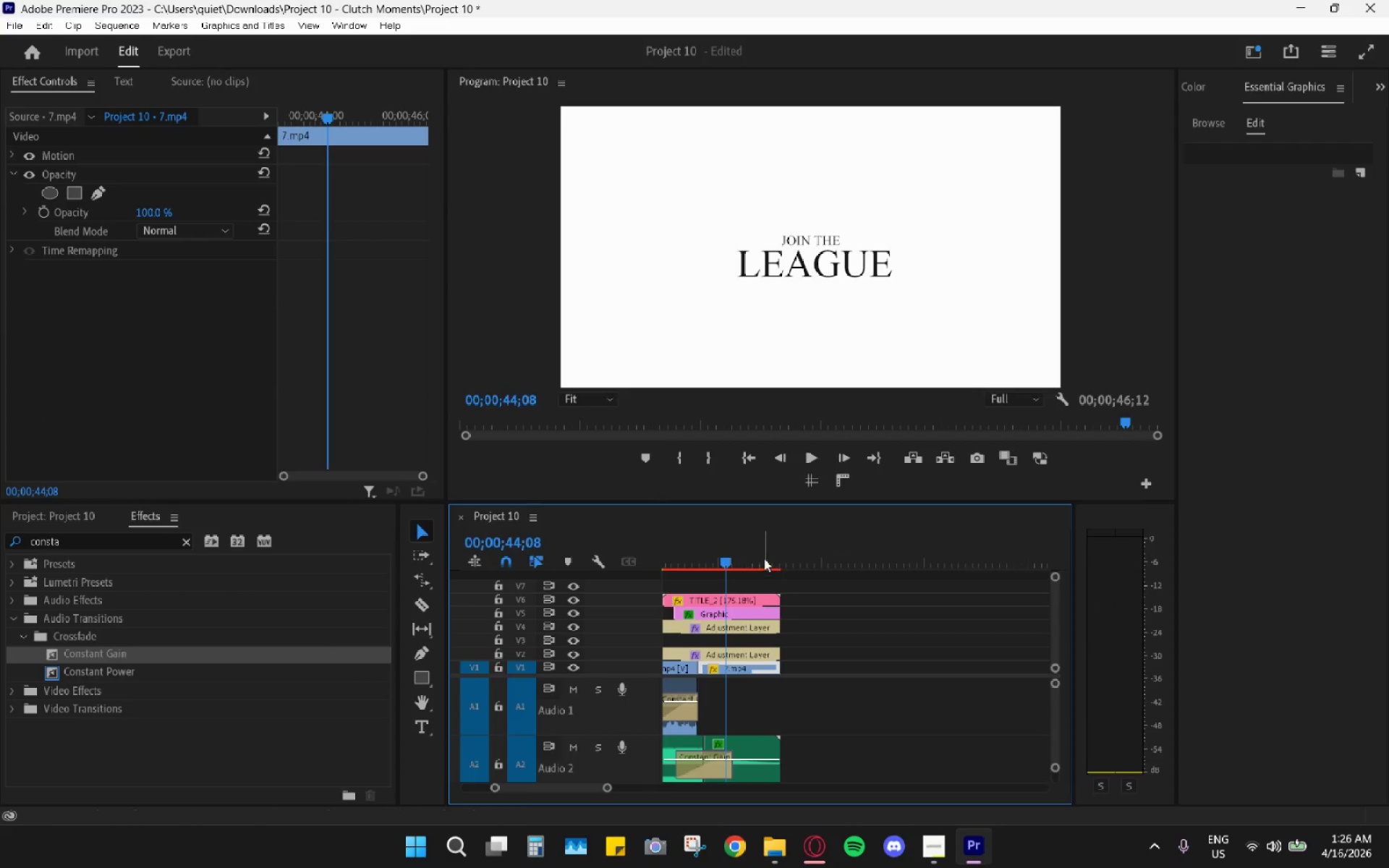 
left_click_drag(start_coordinate=[695, 547], to_coordinate=[691, 546])
 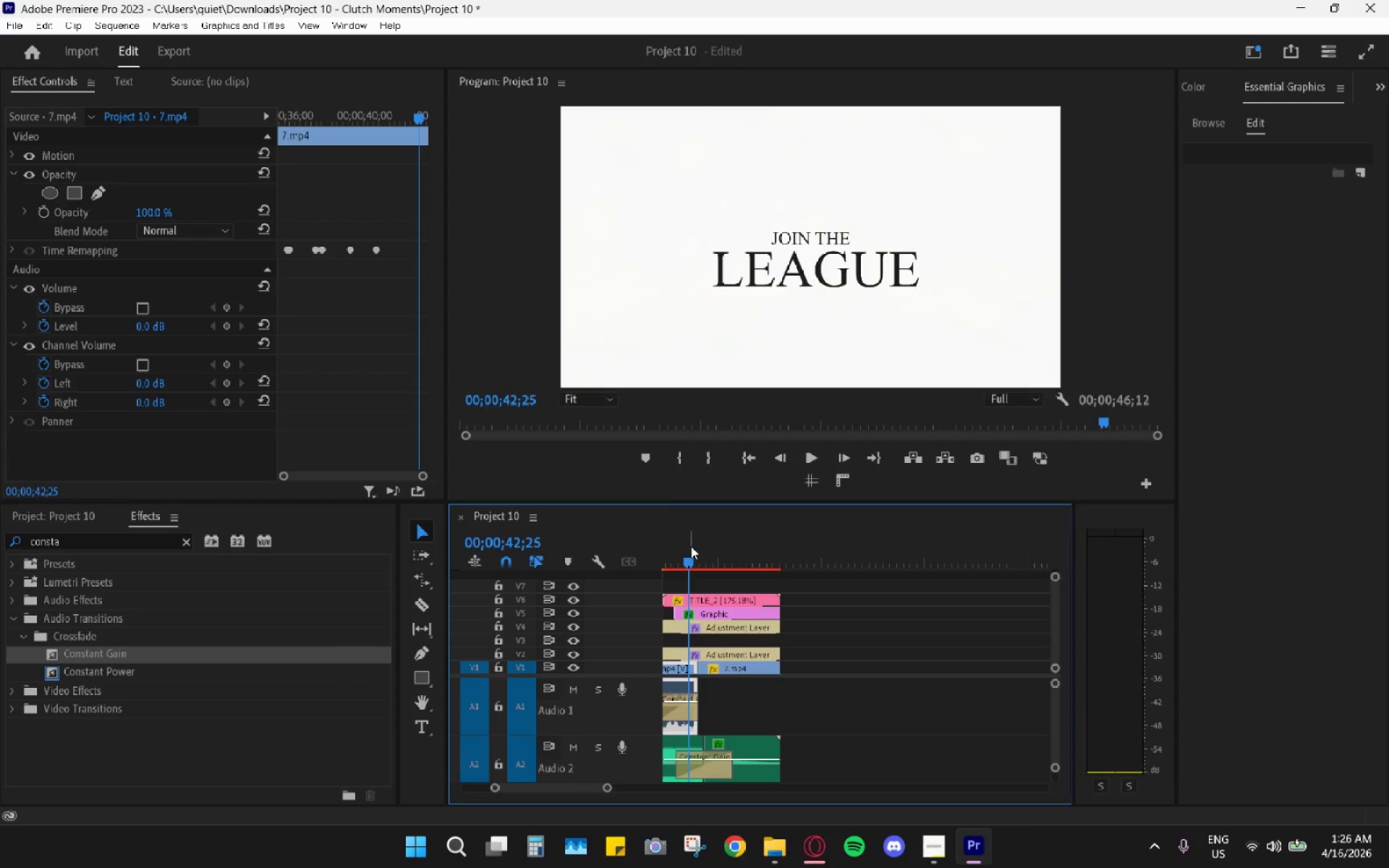 
key(Space)
 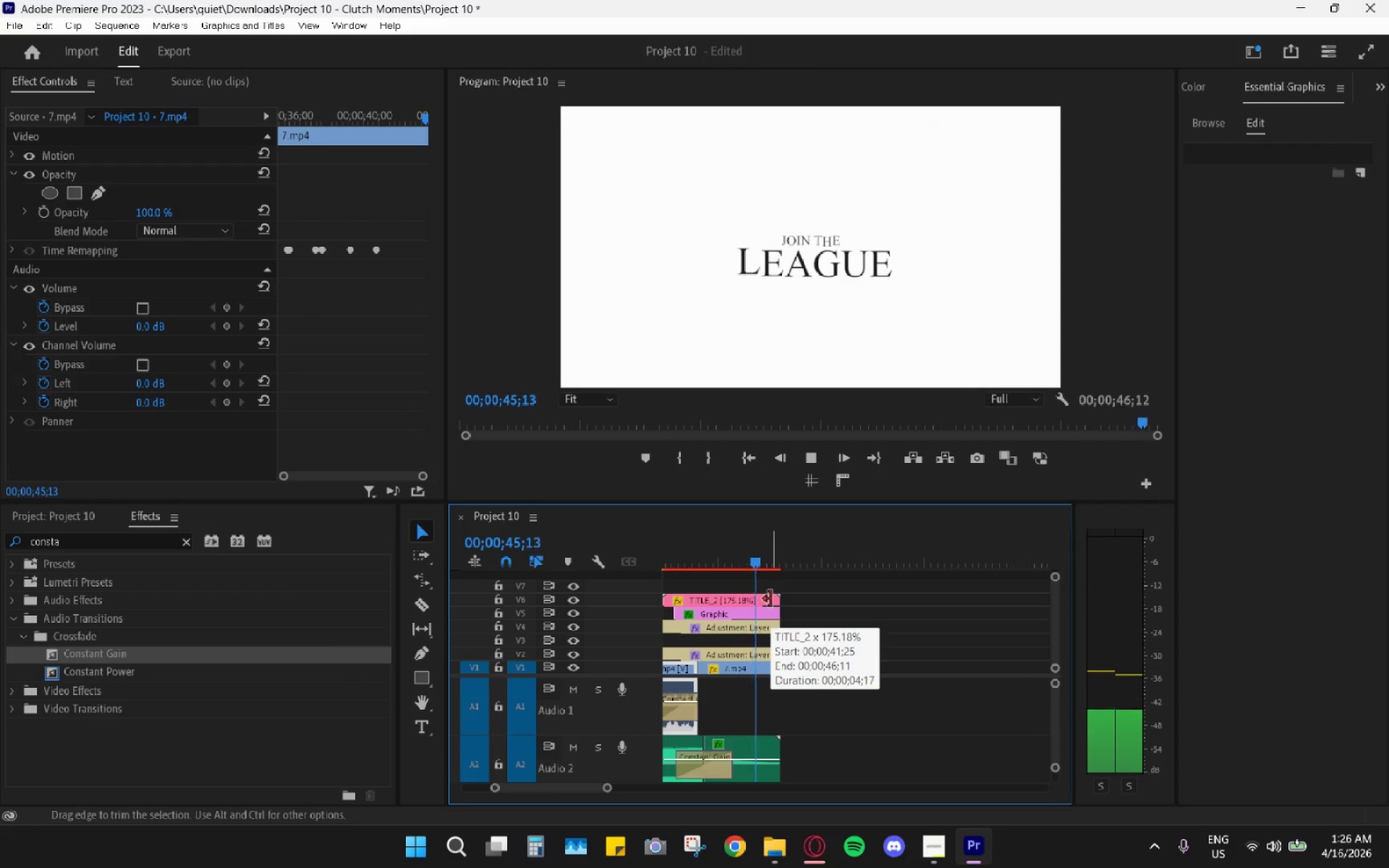 
key(Space)
 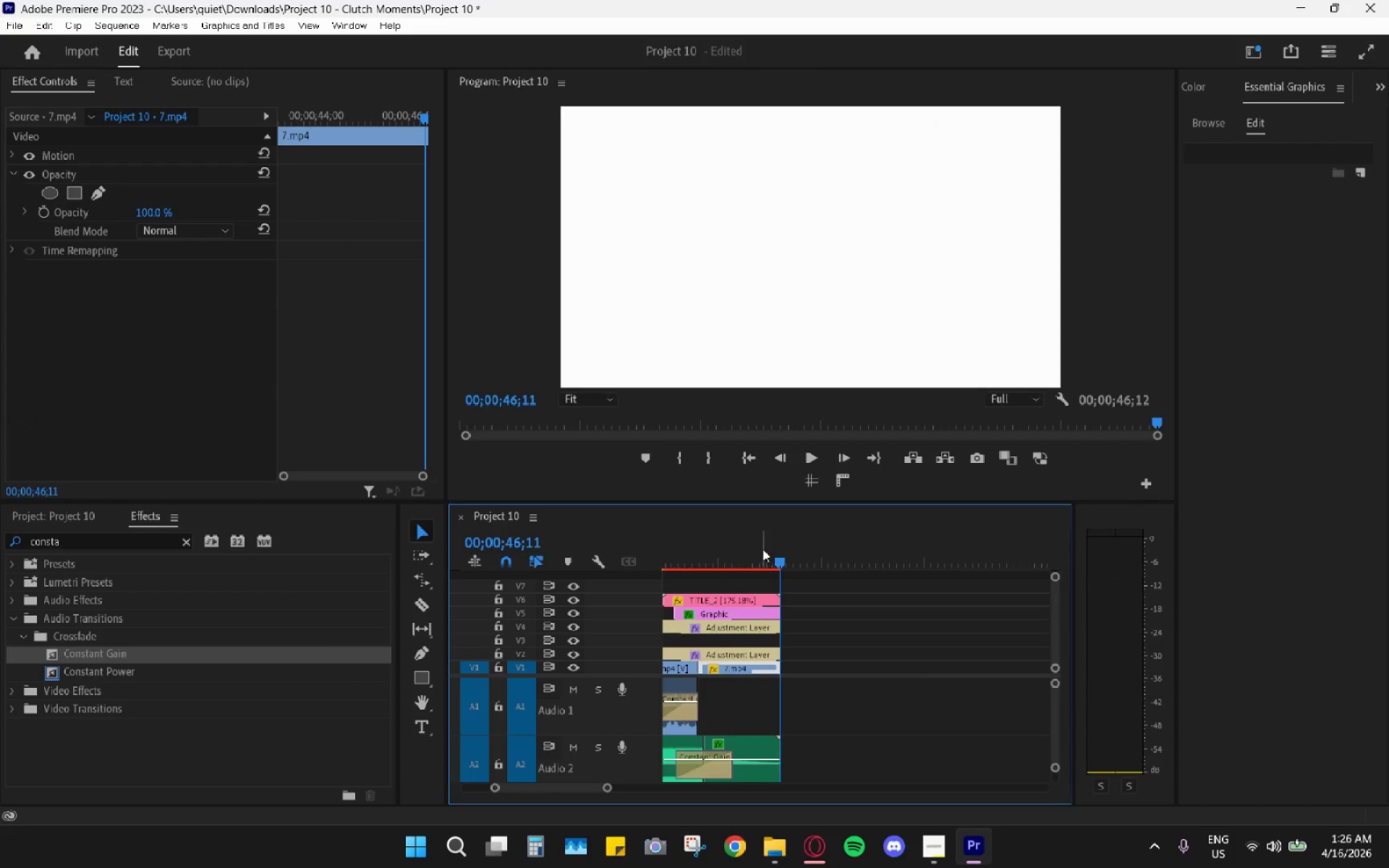 
left_click_drag(start_coordinate=[741, 547], to_coordinate=[661, 567])
 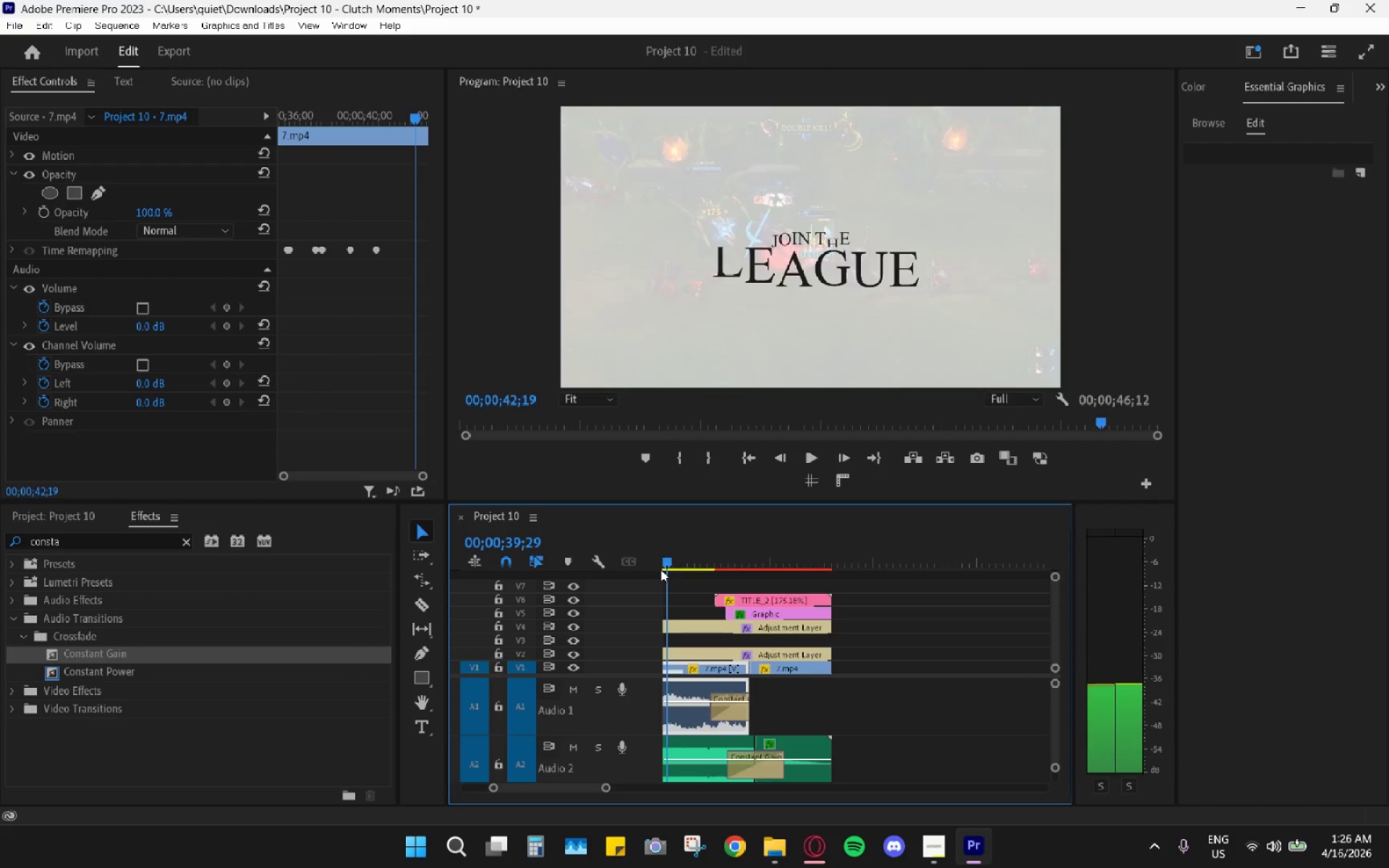 
key(Space)
 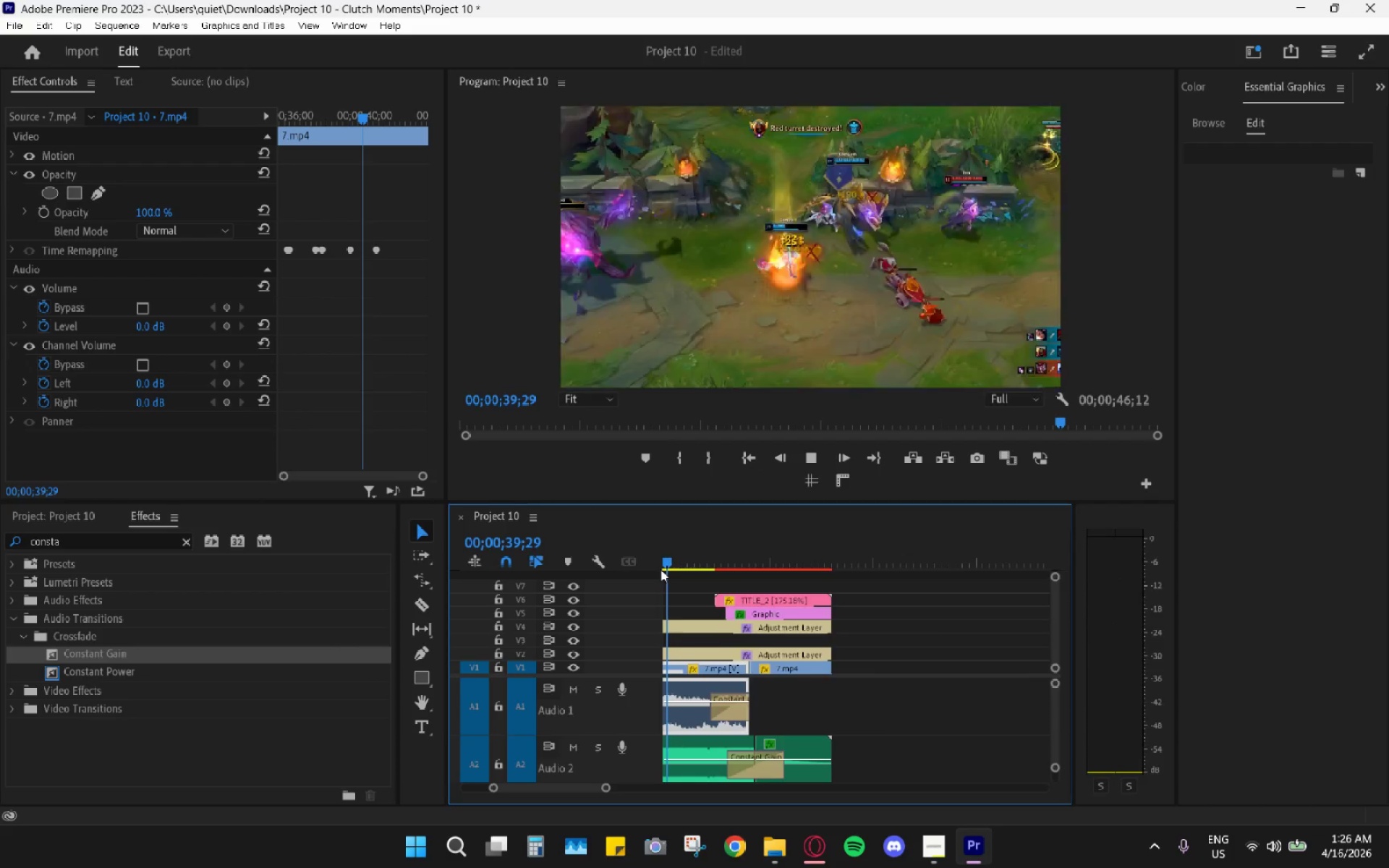 
hold_key(key=AltLeft, duration=0.81)
scroll: coordinate [677, 592], scroll_direction: down, amount: 5.0
 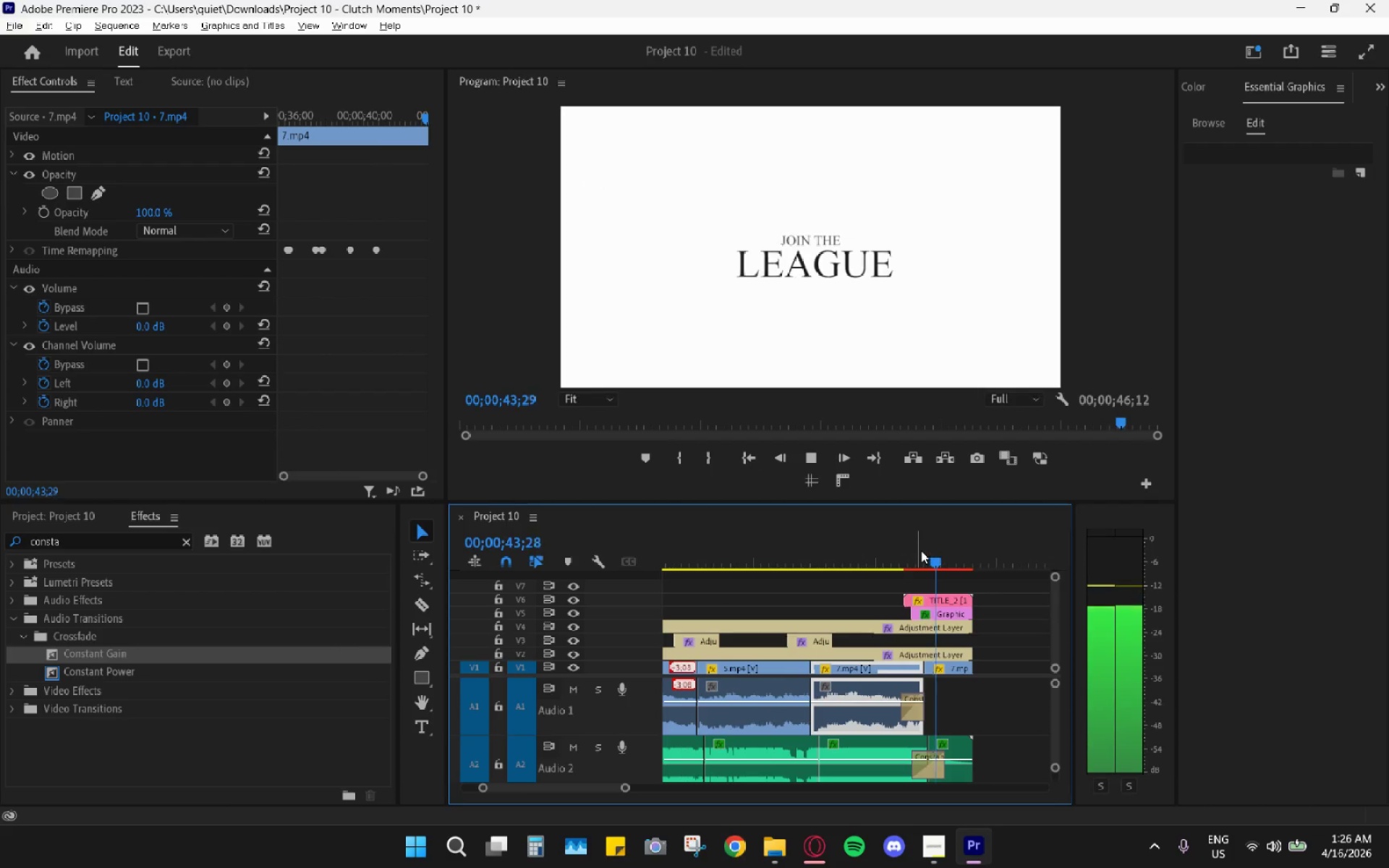 
key(Space)
 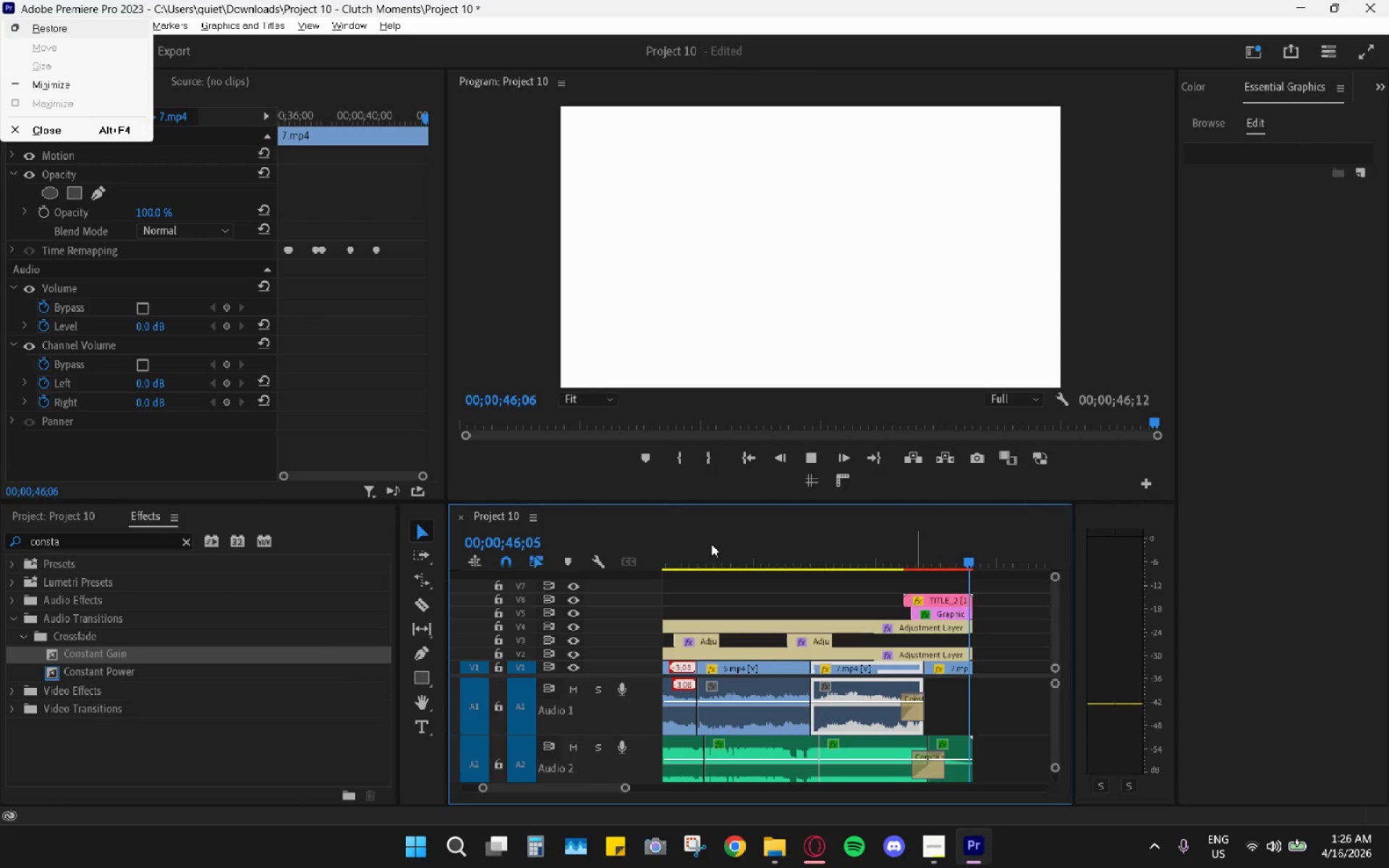 
left_click_drag(start_coordinate=[691, 553], to_coordinate=[630, 566])
 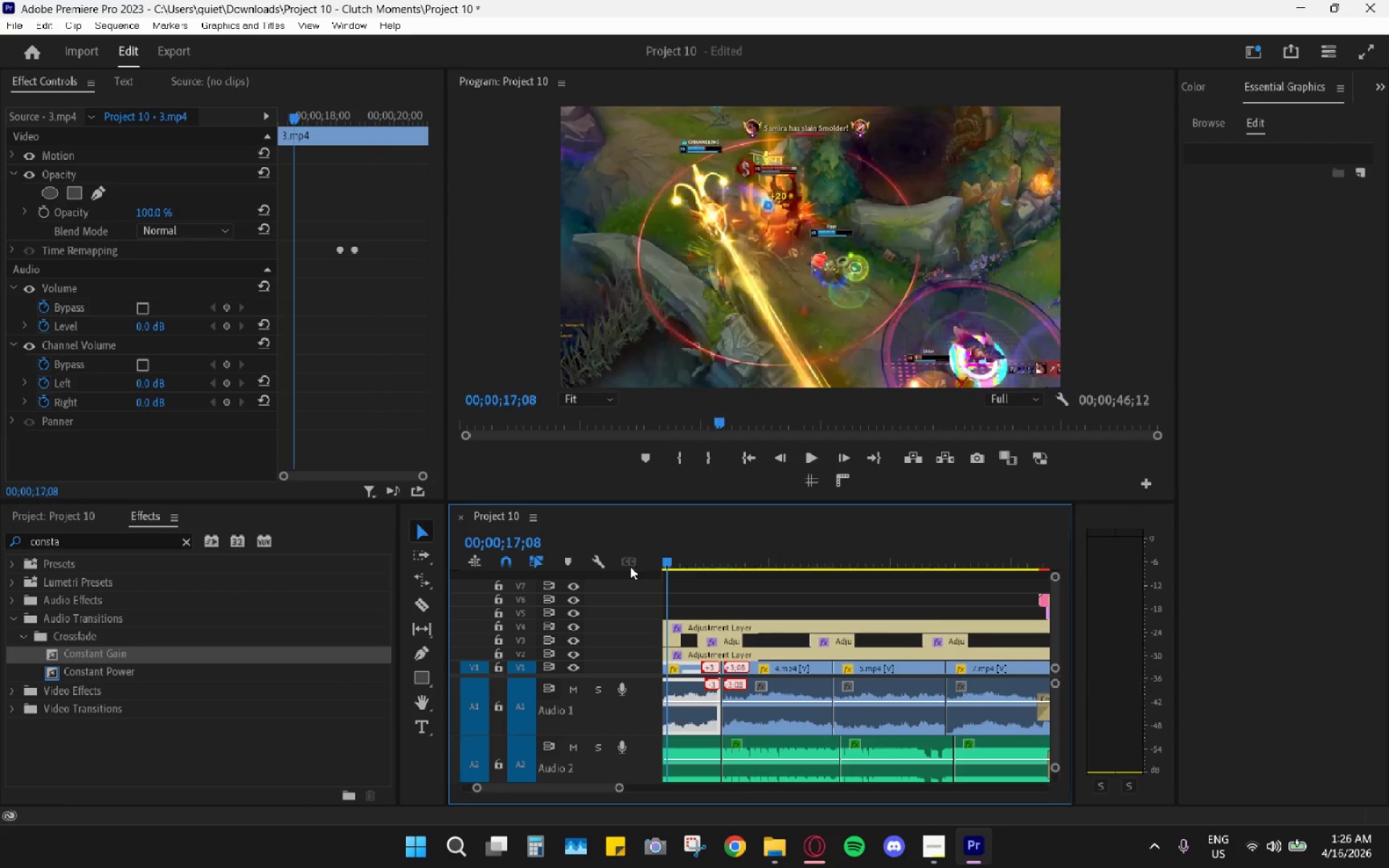 
key(Space)
 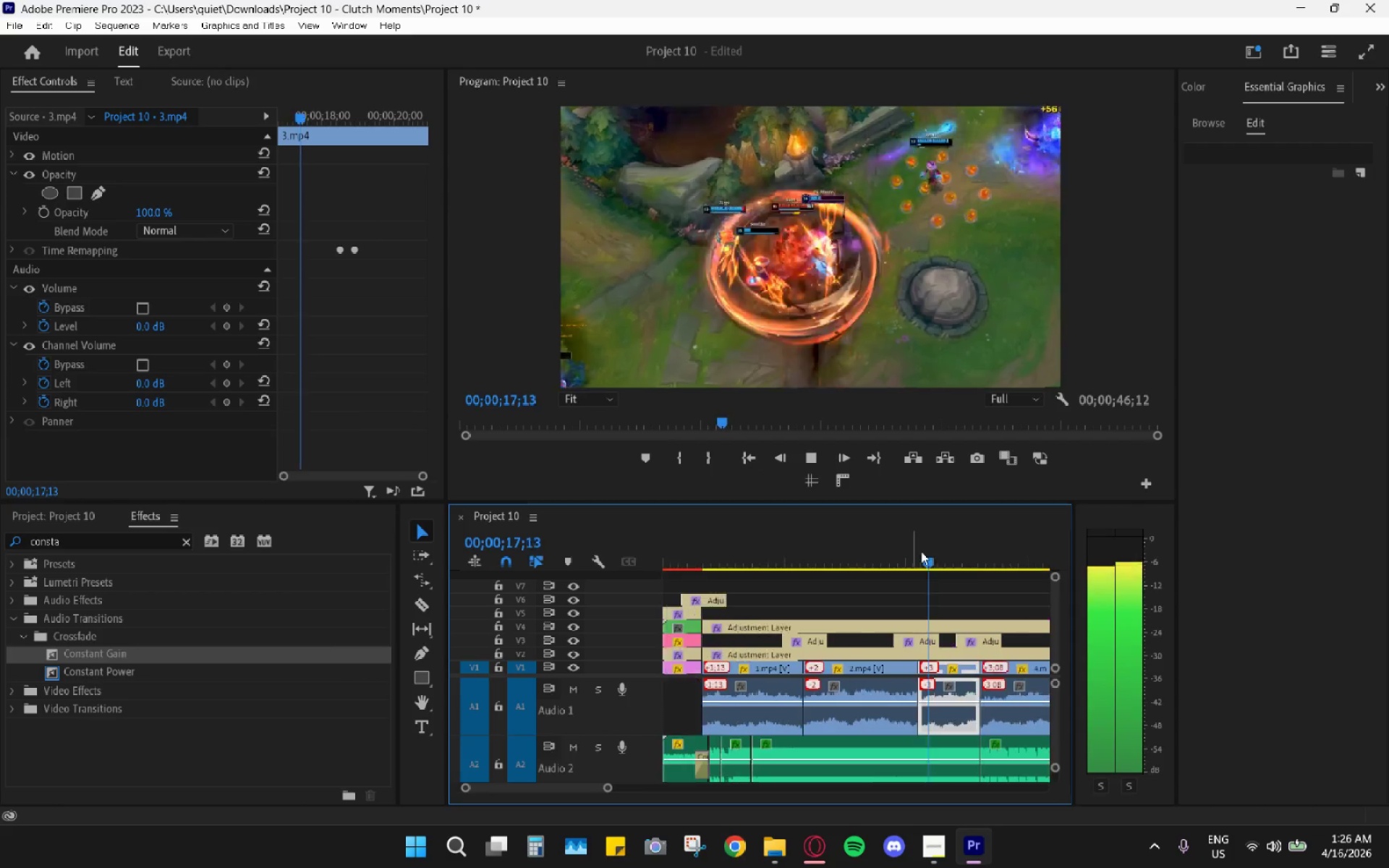 
hold_key(key=AltLeft, duration=0.83)
scroll: coordinate [930, 551], scroll_direction: down, amount: 8.0
 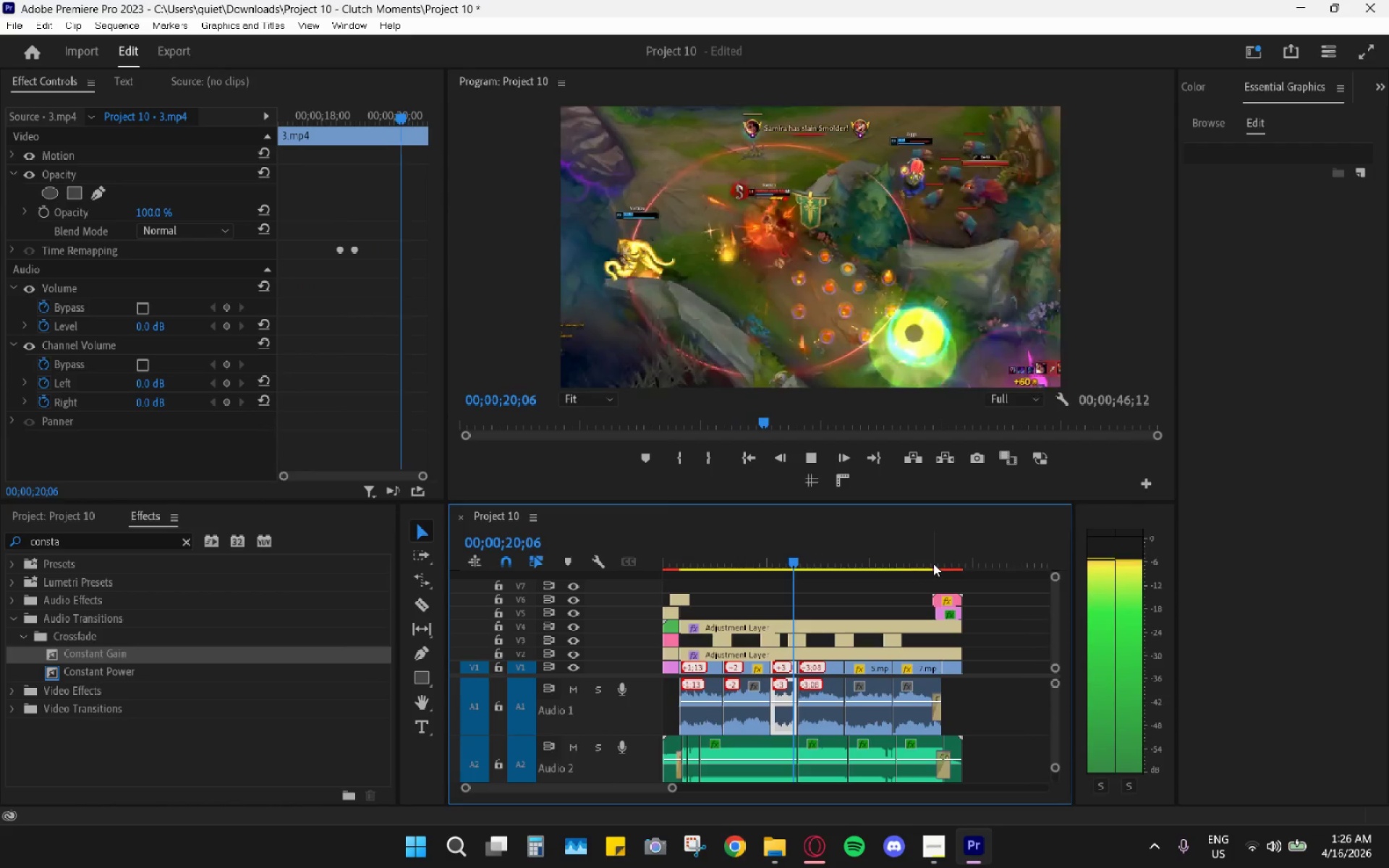 
left_click_drag(start_coordinate=[677, 561], to_coordinate=[648, 562])
 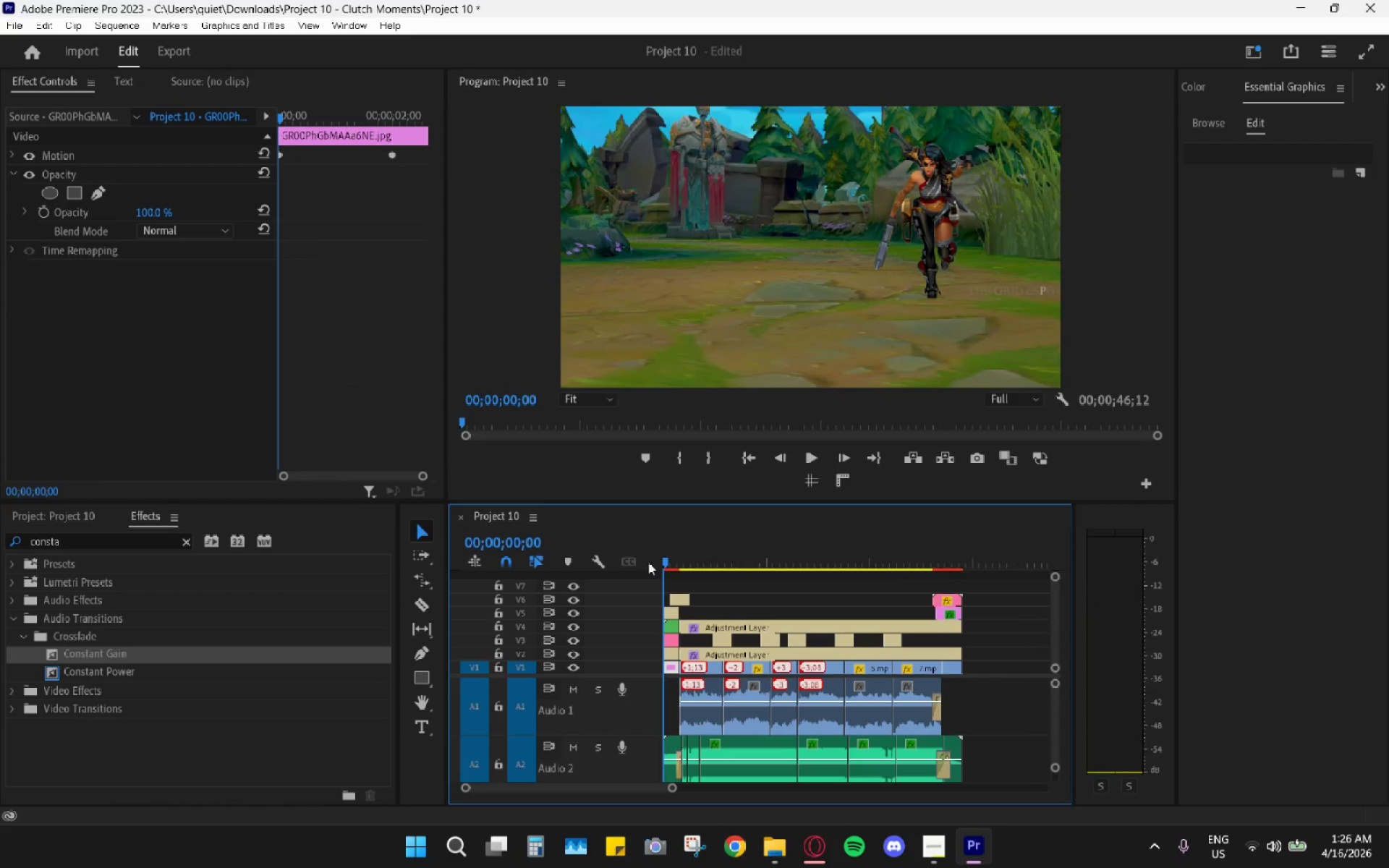 
key(Space)
 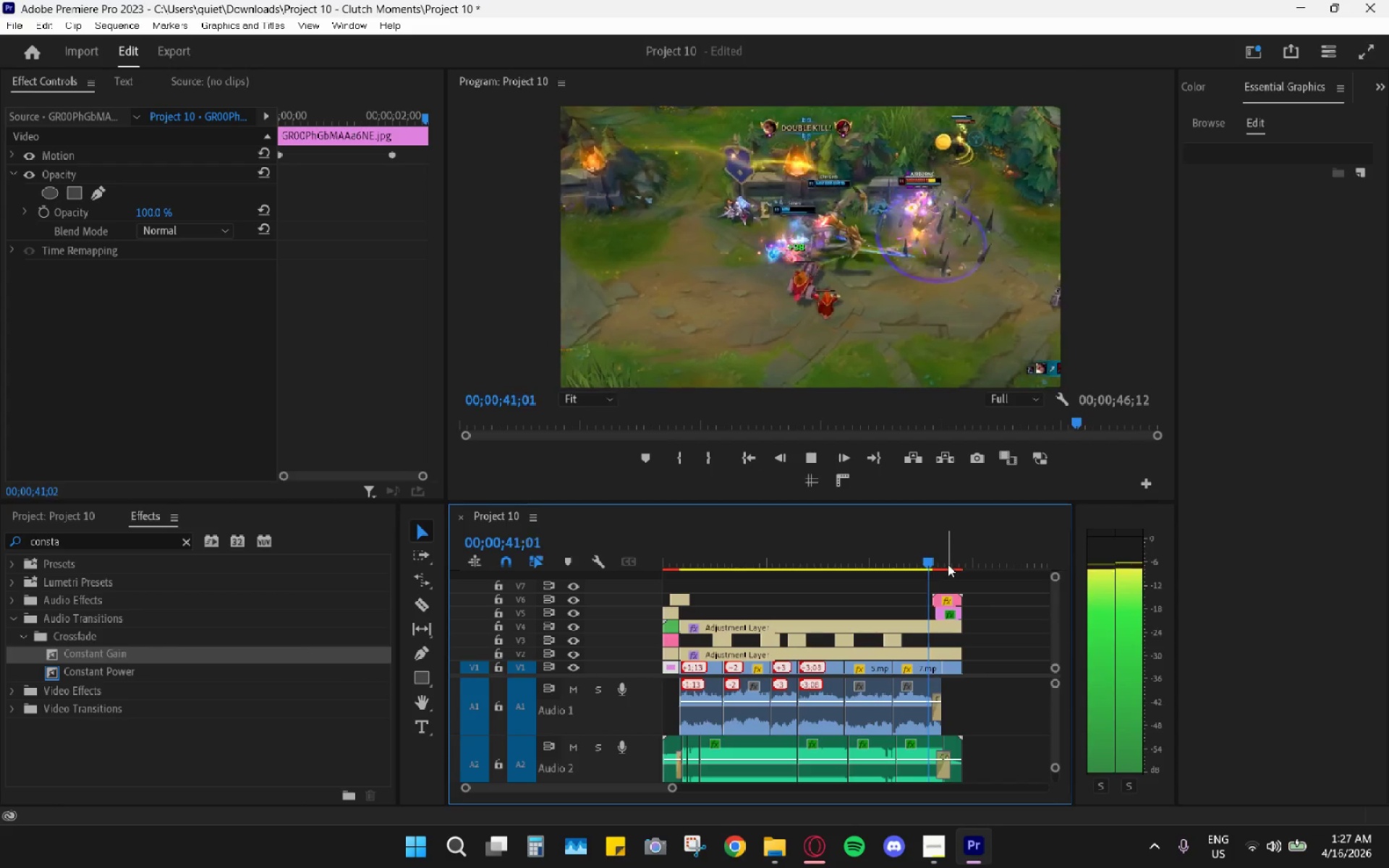 
wait(46.67)
 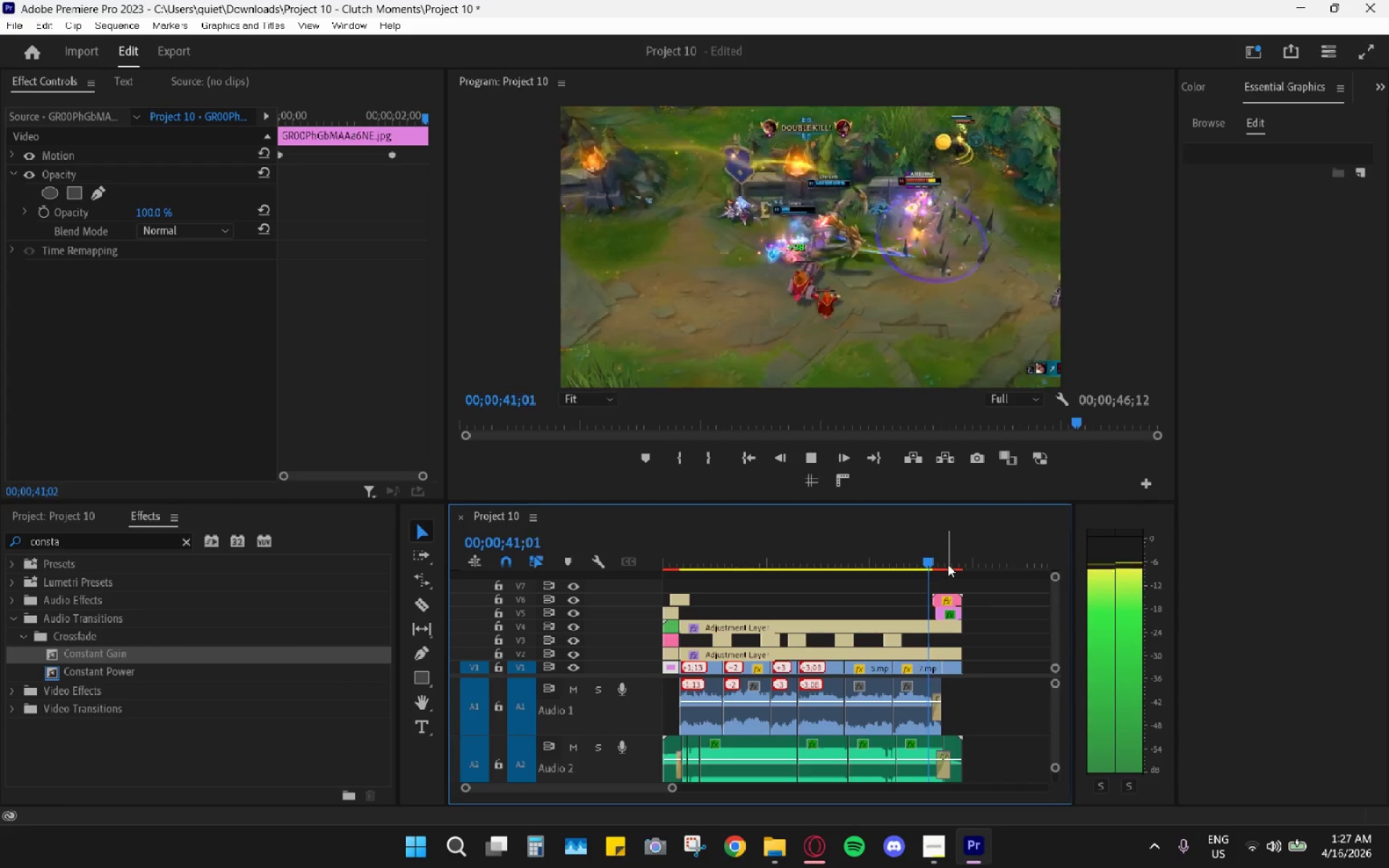 
key(Space)
 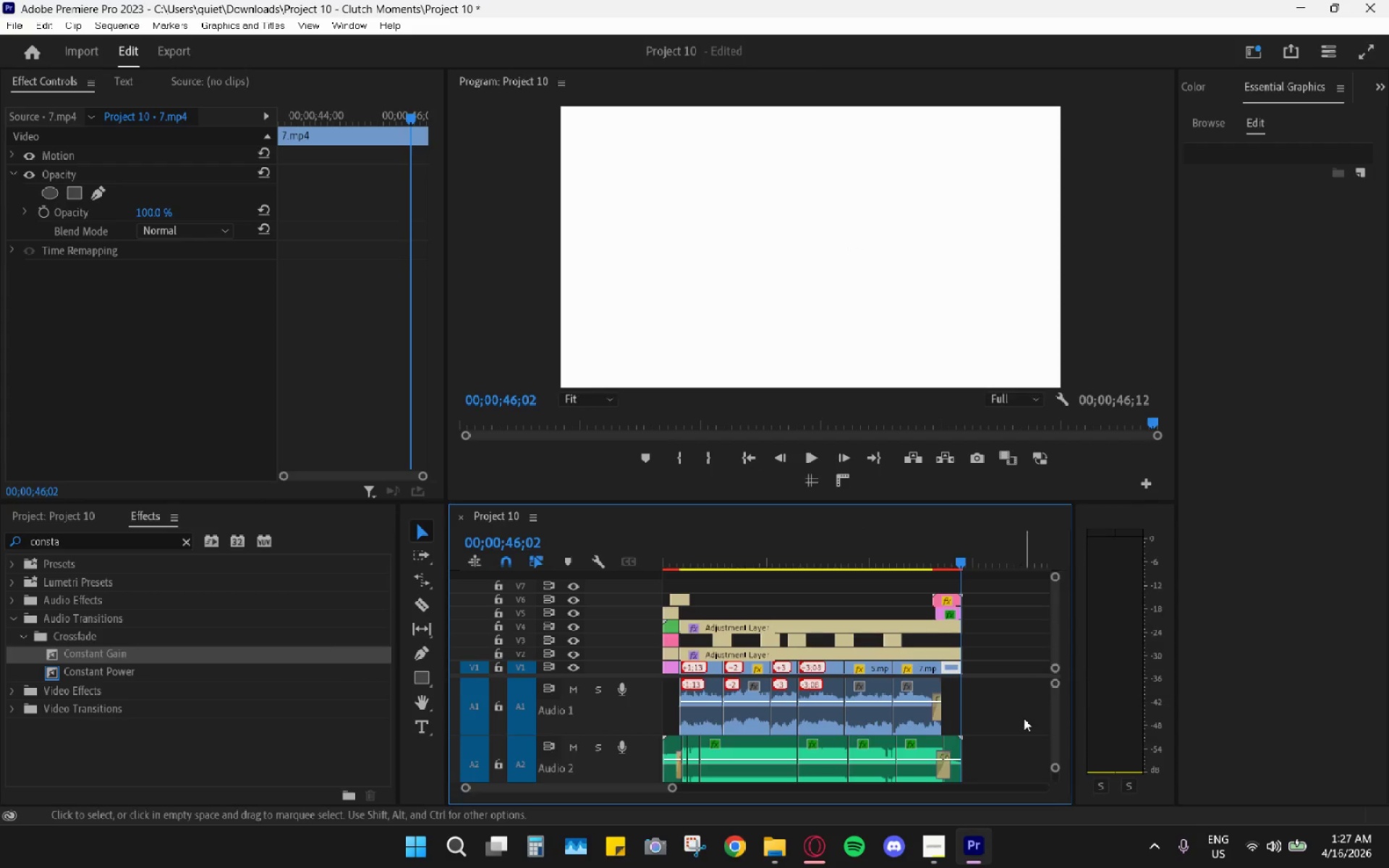 
hold_key(key=AltLeft, duration=1.28)
scroll: coordinate [975, 754], scroll_direction: up, amount: 16.0
 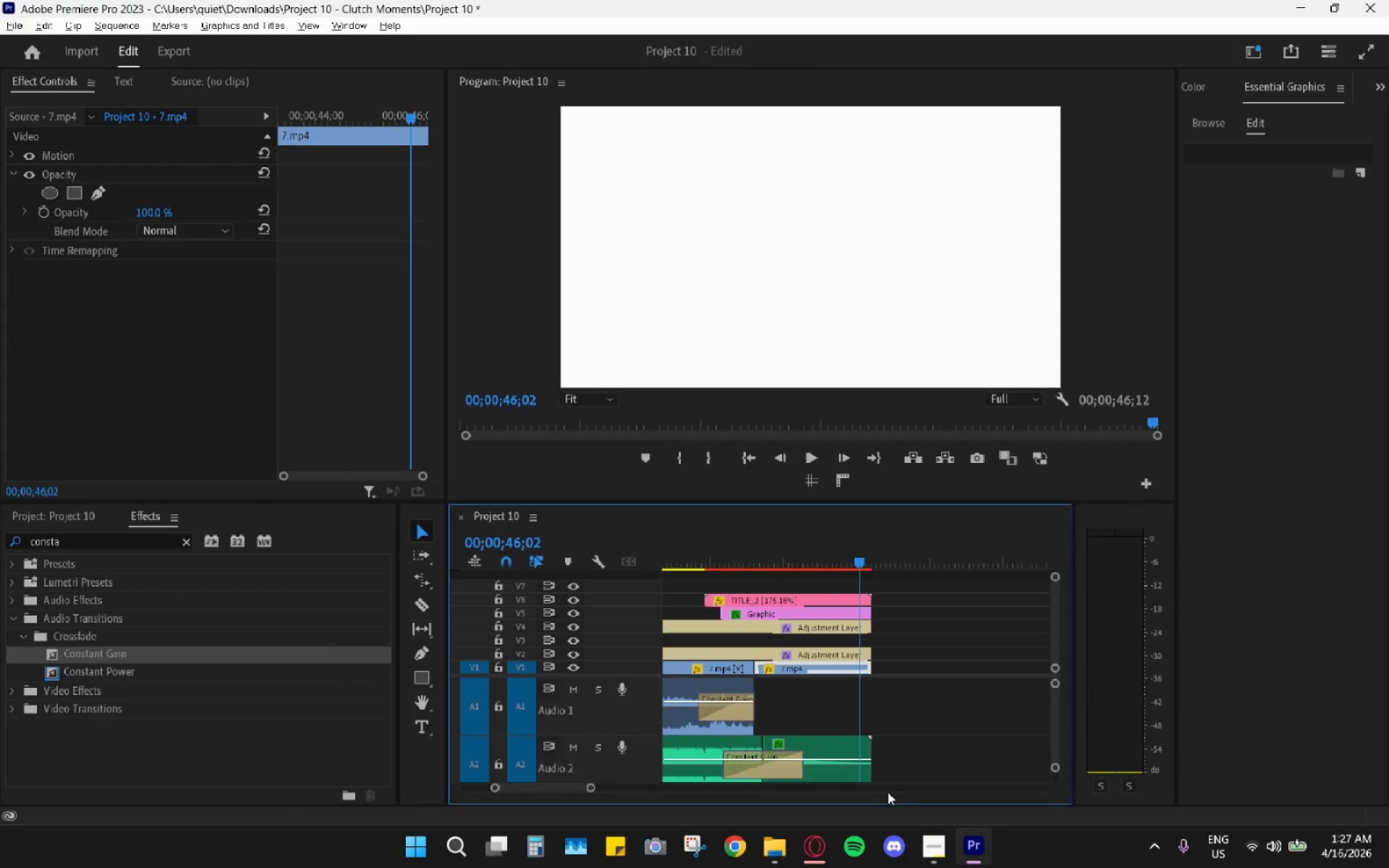 
key(Space)
 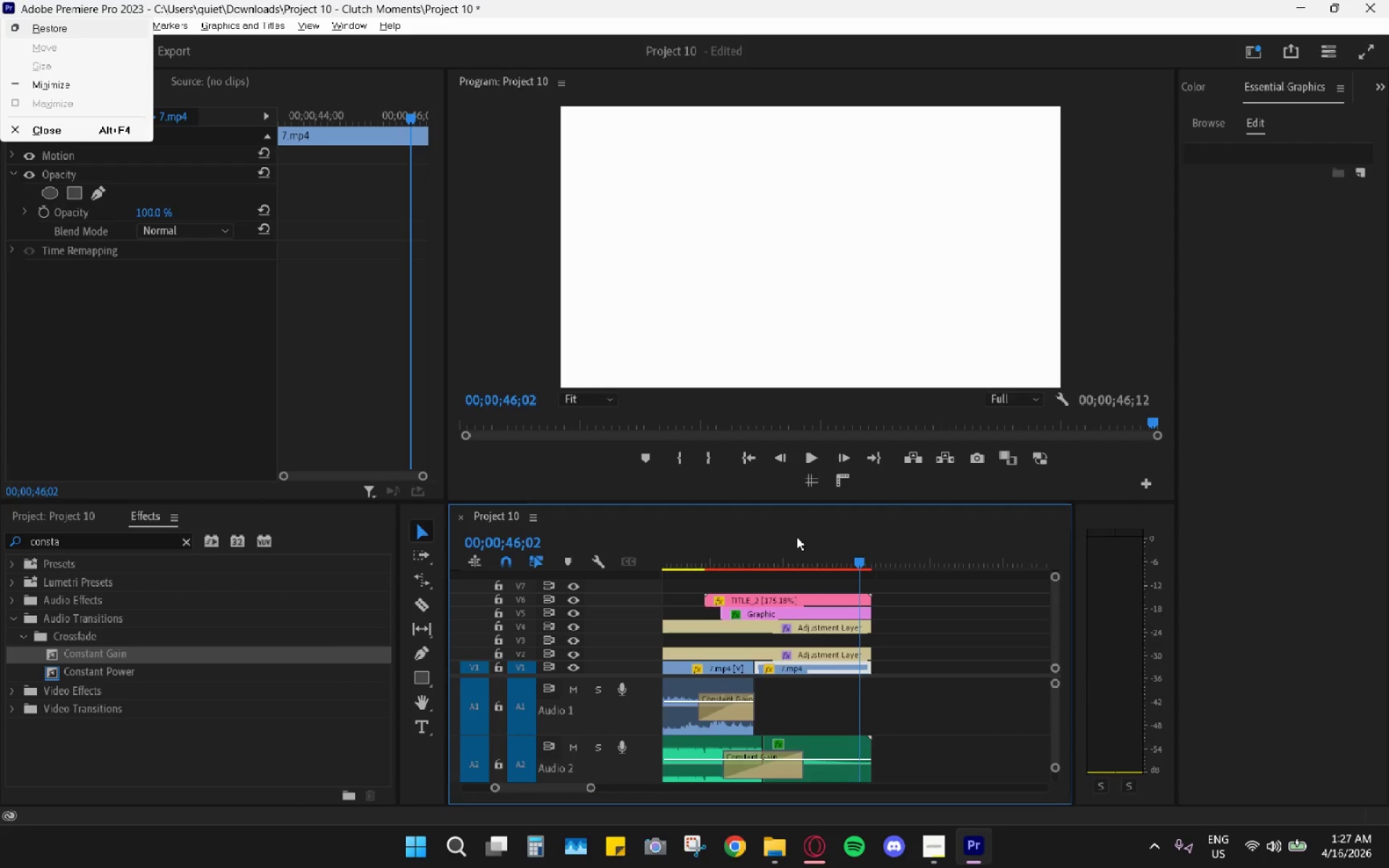 
left_click_drag(start_coordinate=[778, 556], to_coordinate=[748, 558])
 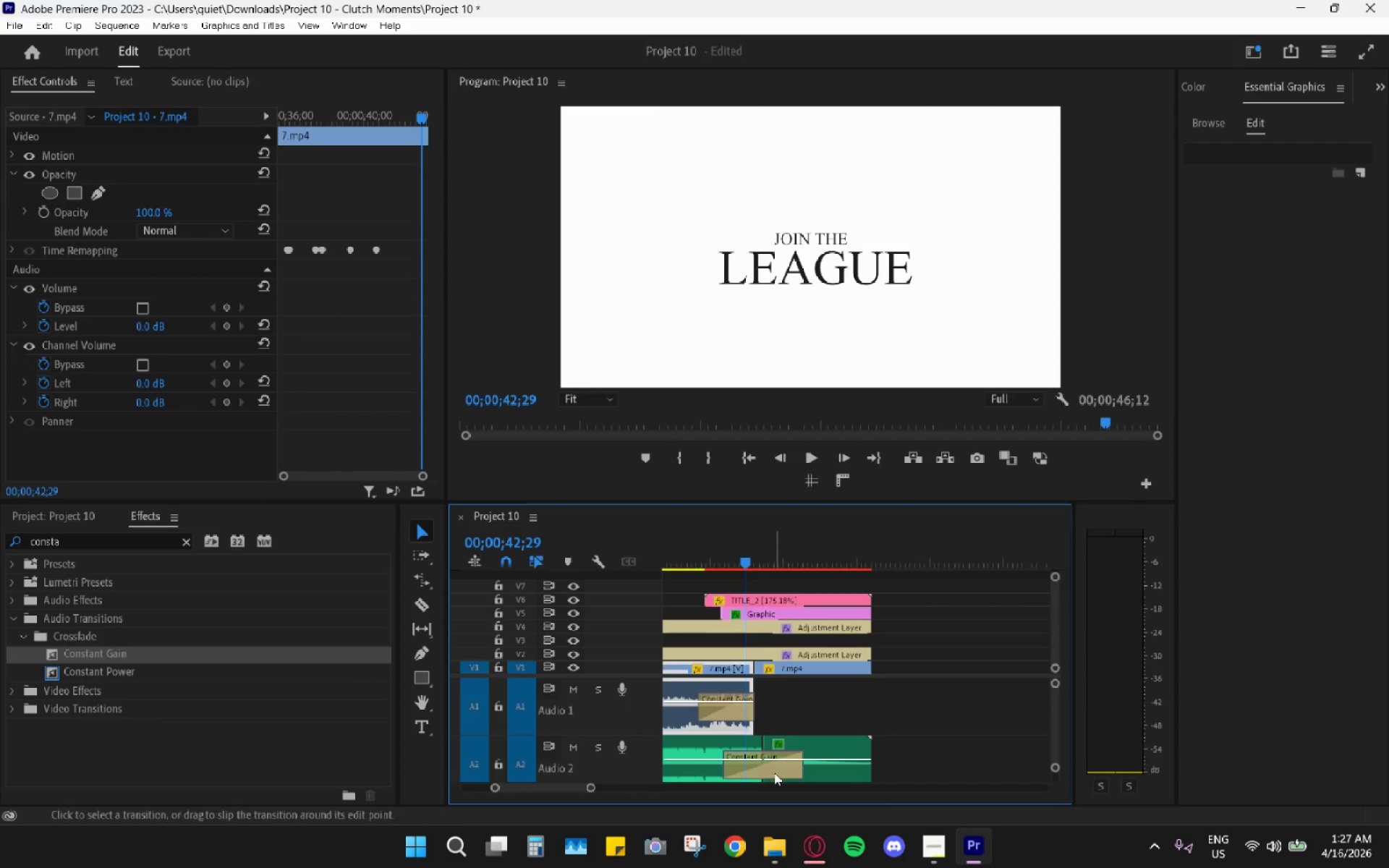 
left_click([774, 773])
 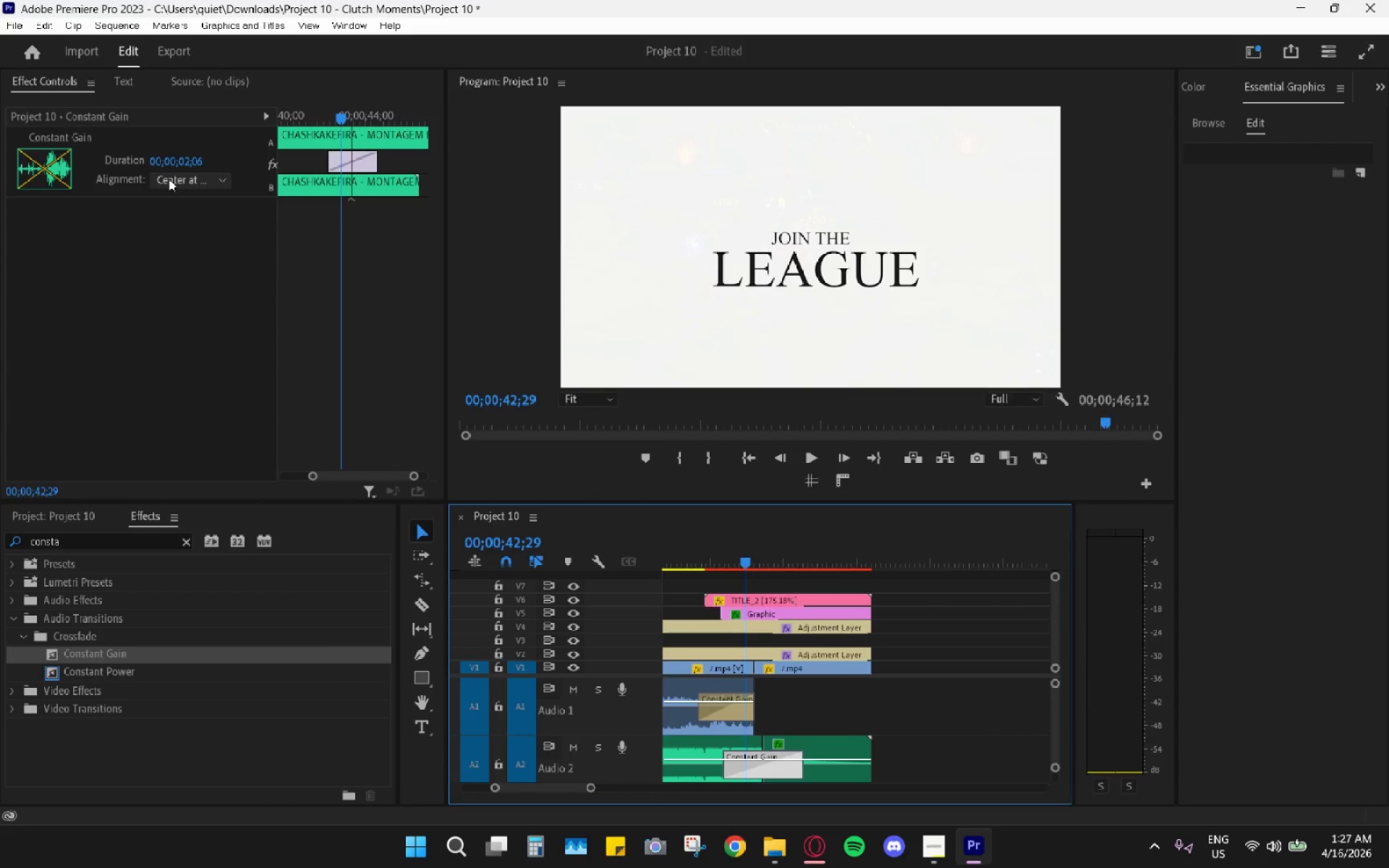 
left_click([169, 179])
 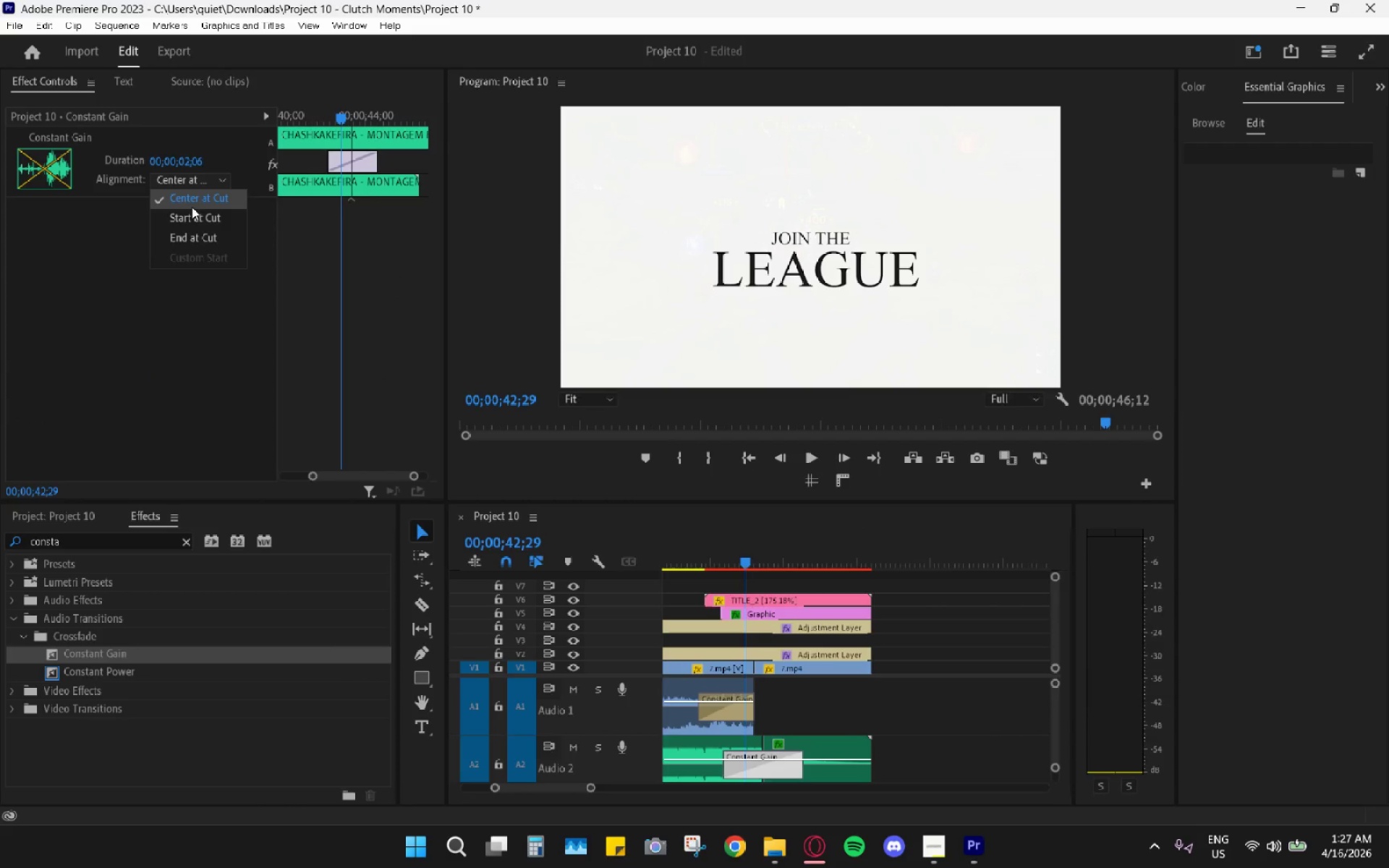 
left_click([192, 200])
 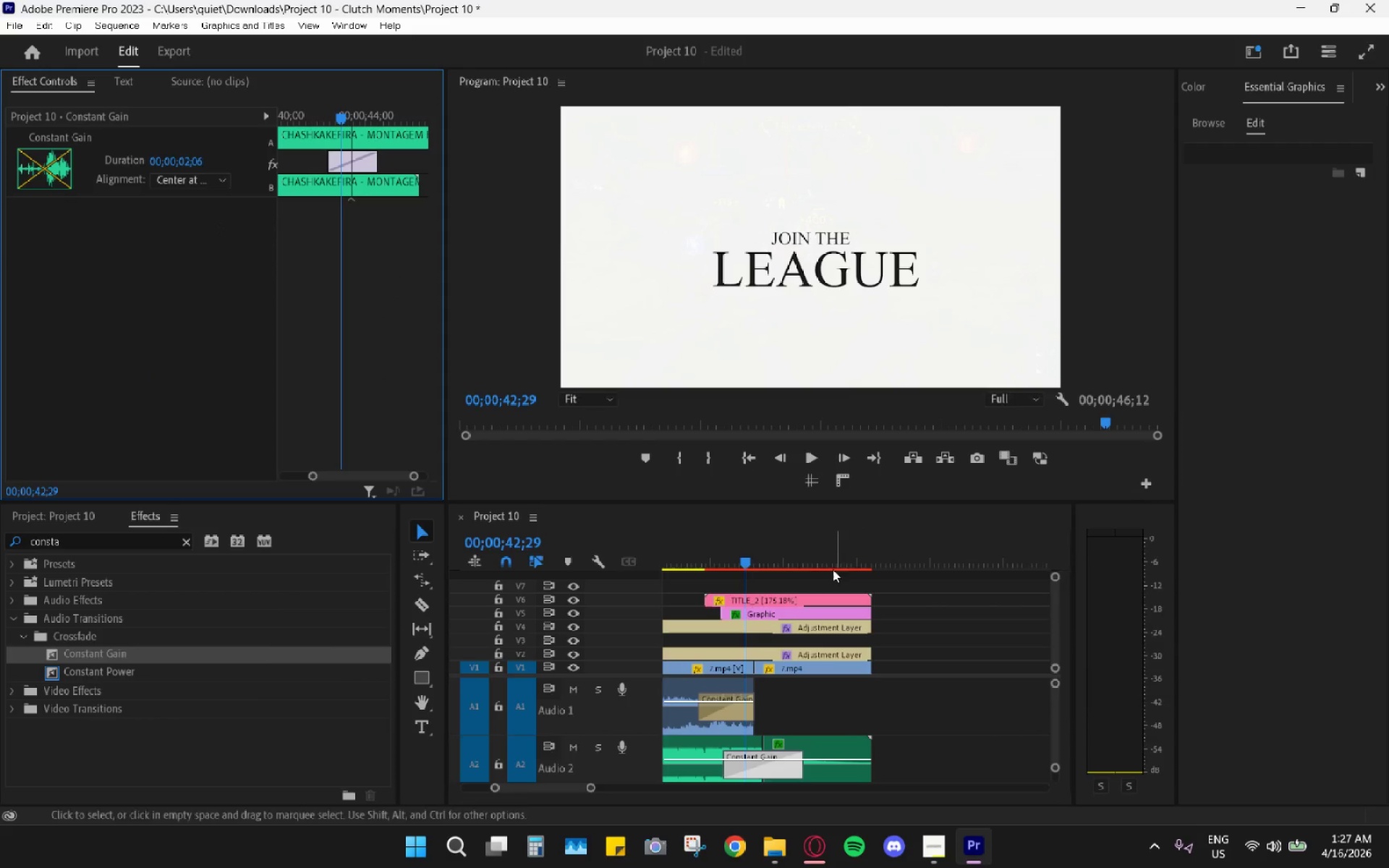 
left_click_drag(start_coordinate=[725, 556], to_coordinate=[708, 558])
 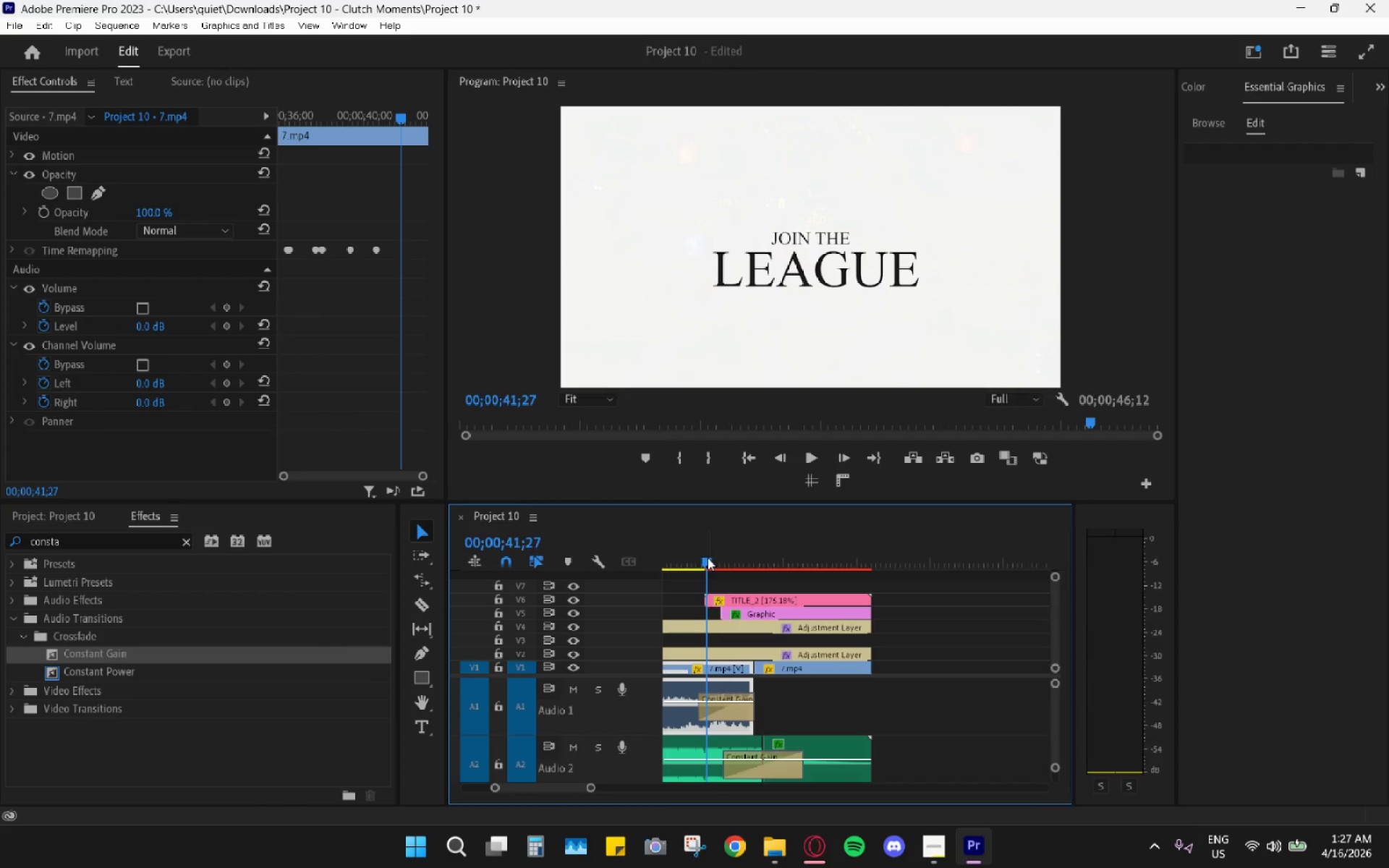 
key(Space)
 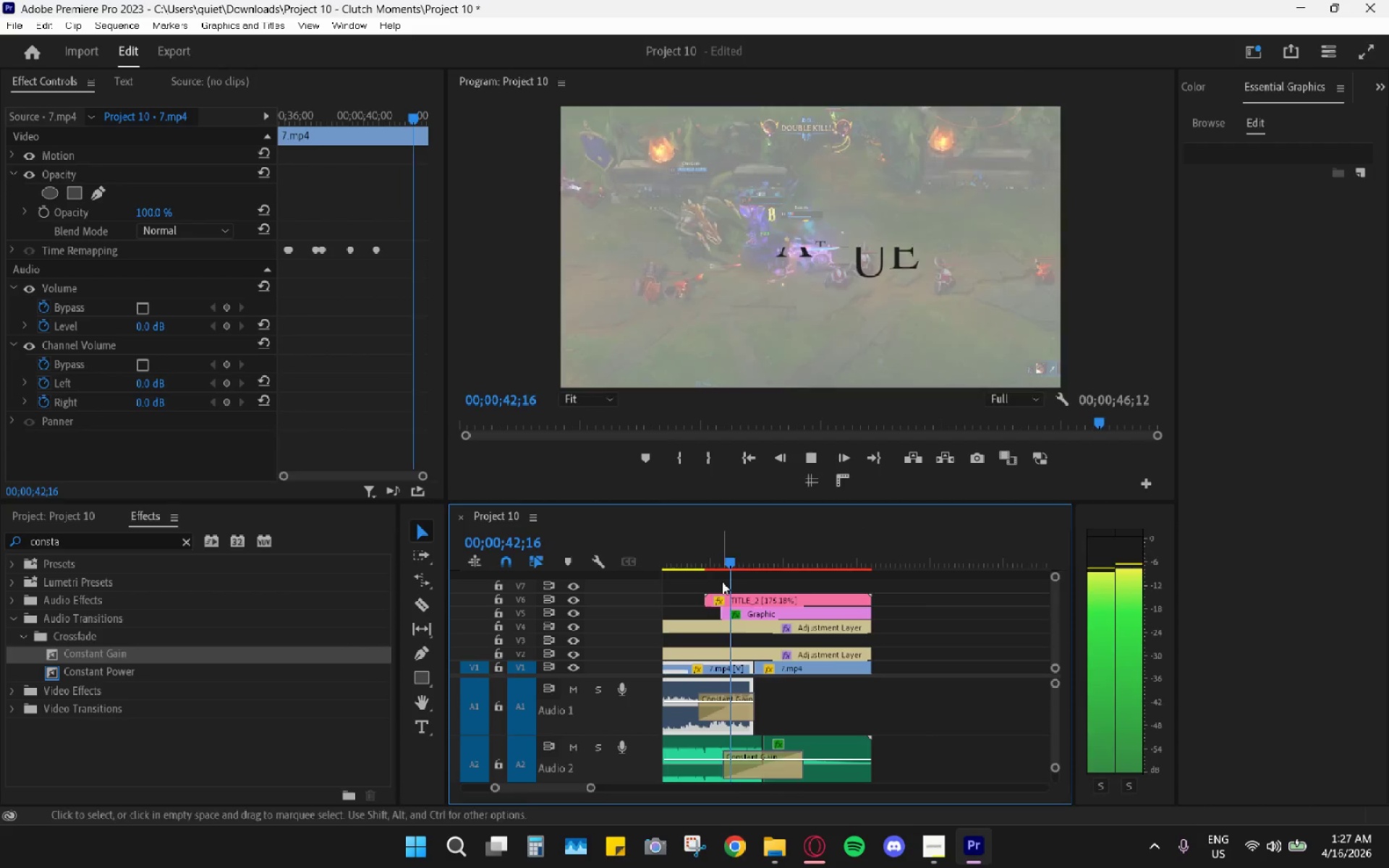 
mouse_move([755, 631])
 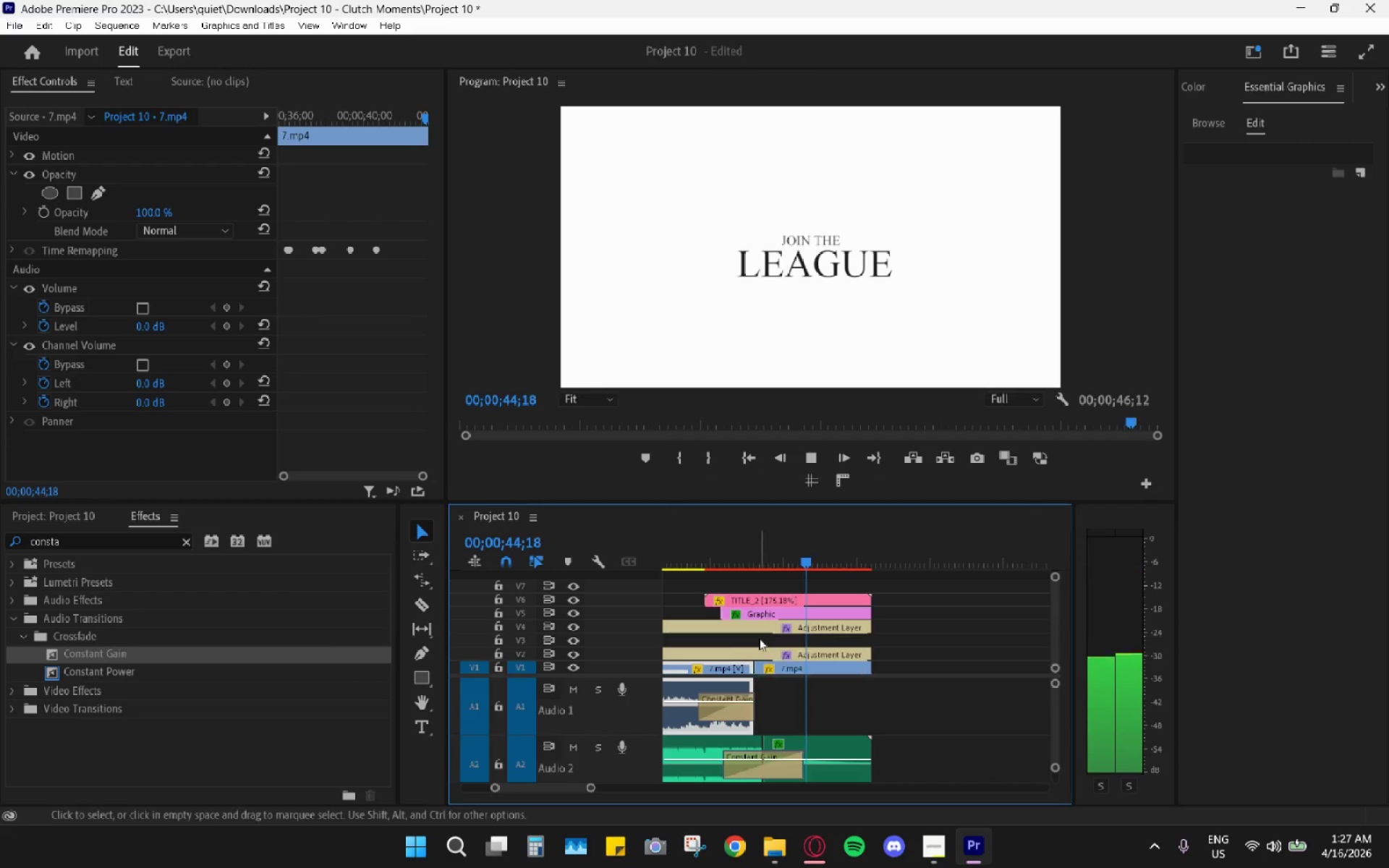 
hold_key(key=AltLeft, duration=1.06)
scroll: coordinate [791, 702], scroll_direction: down, amount: 15.0
 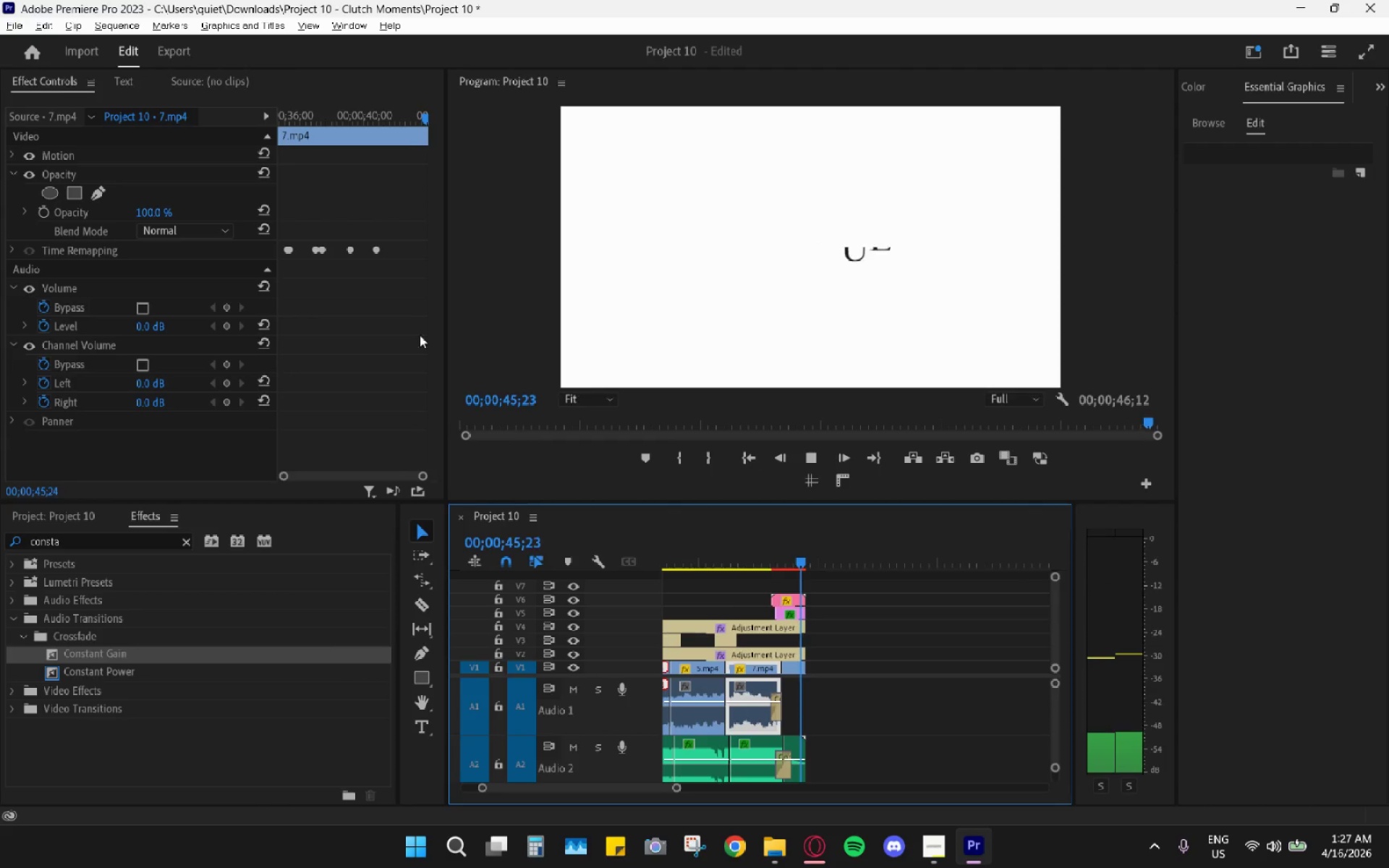 
key(Space)
 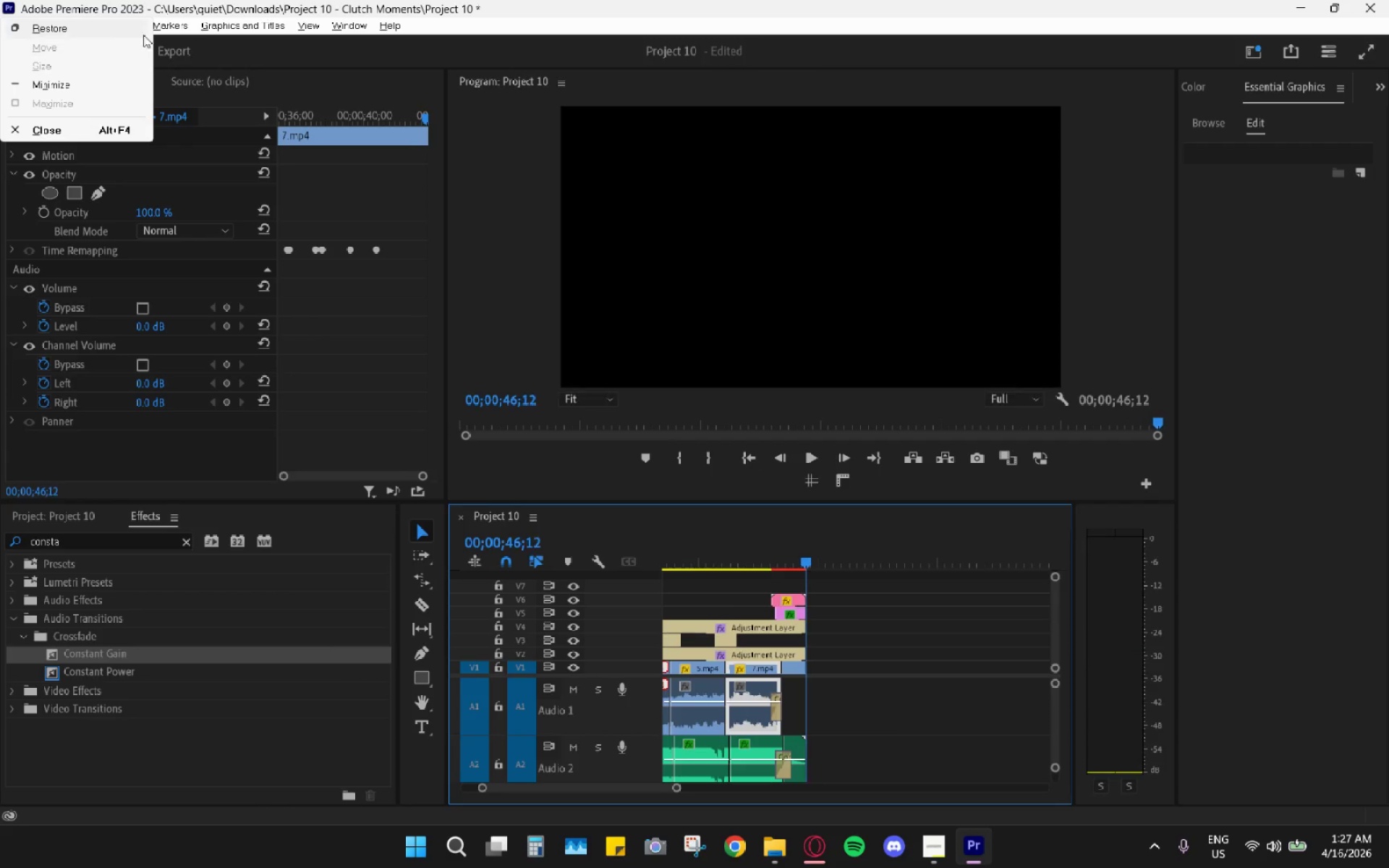 
left_click([169, 0])
 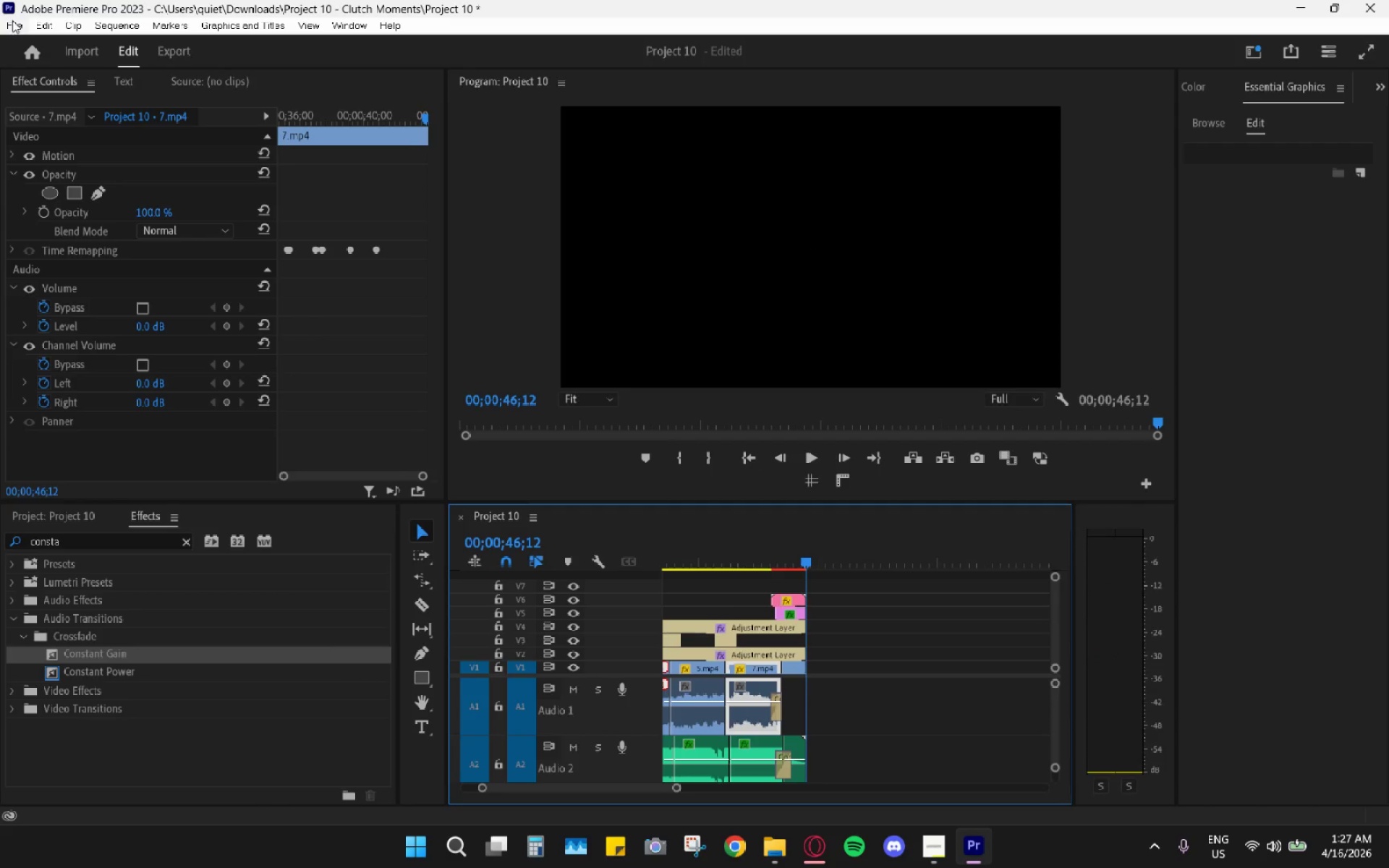 
left_click([12, 20])
 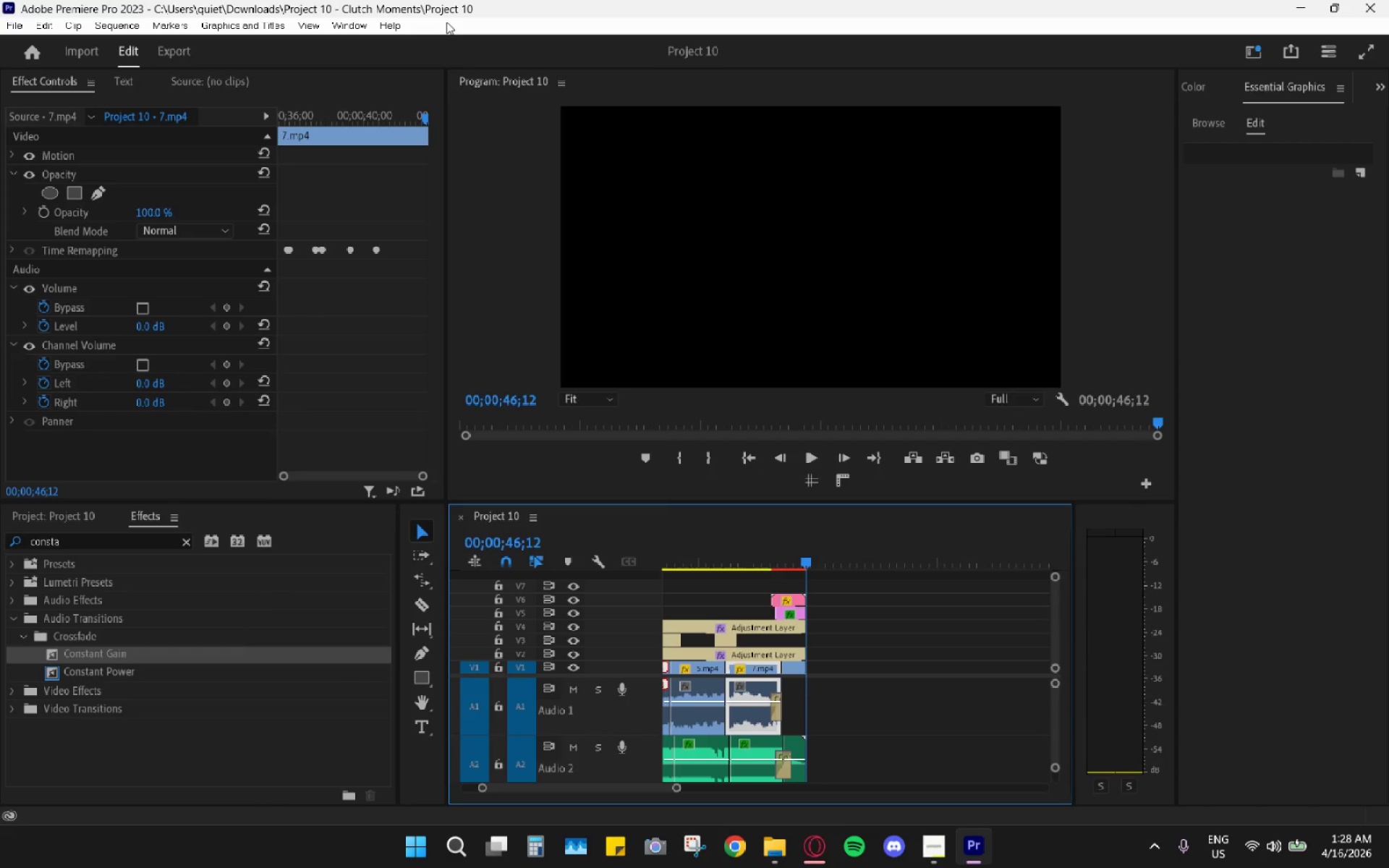 
left_click([766, 859])
 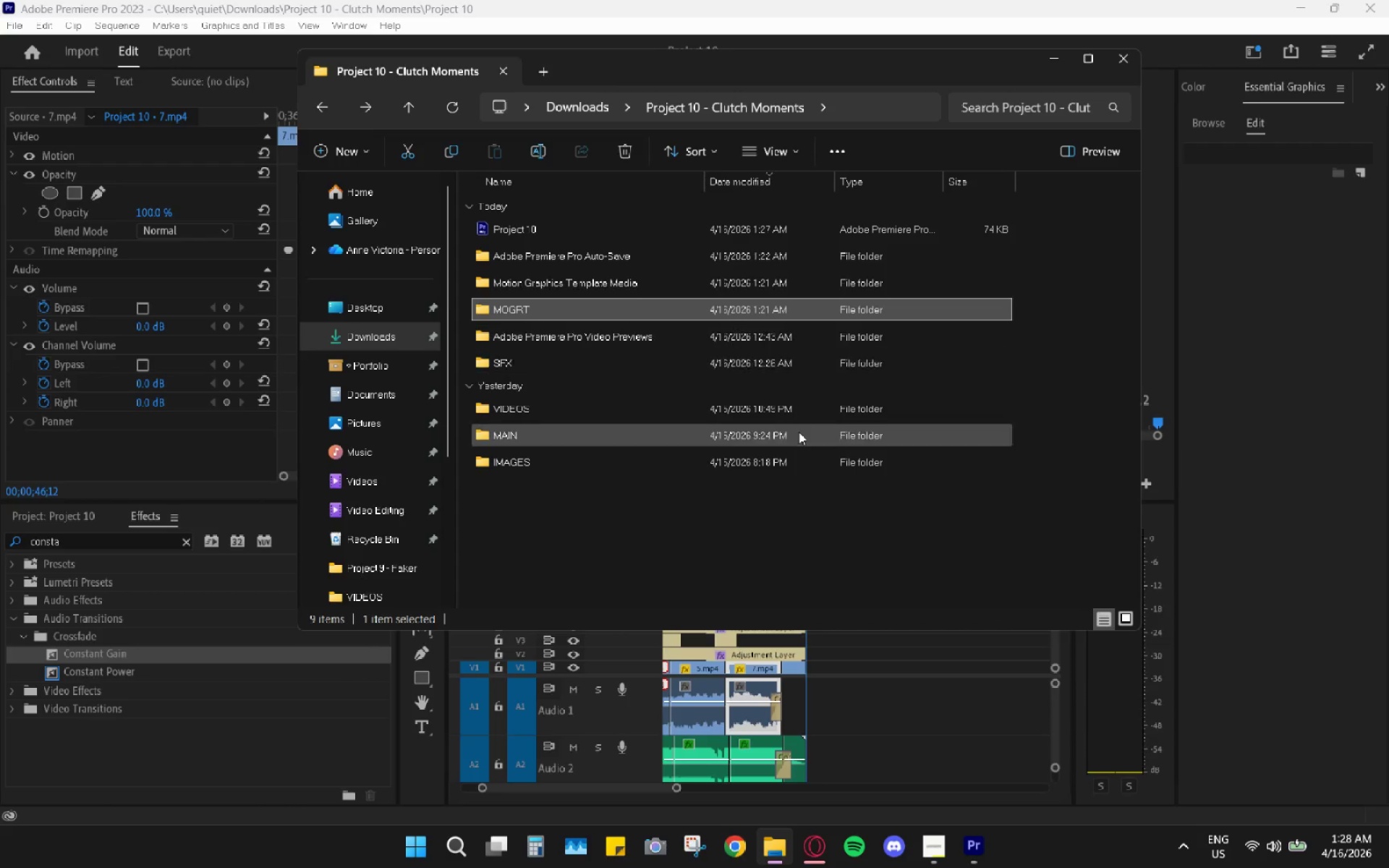 
left_click([933, 835])